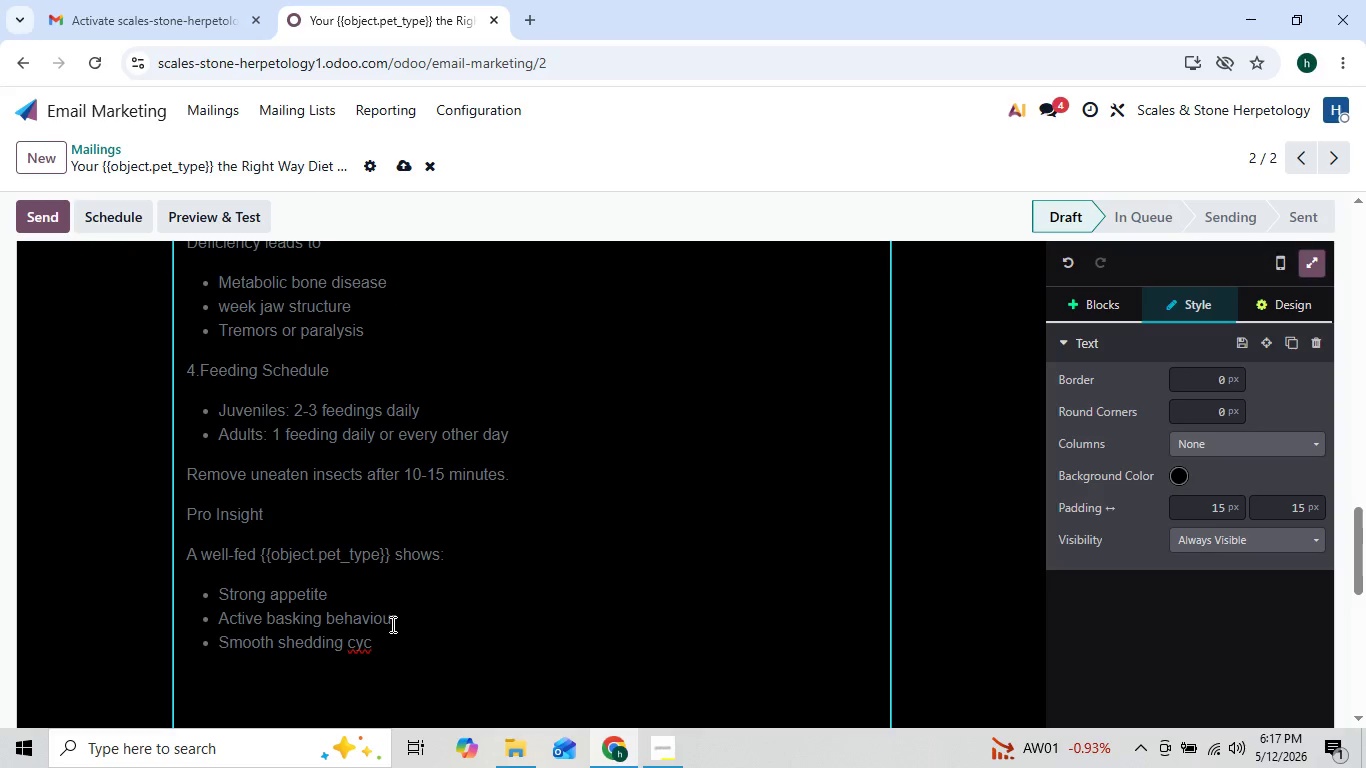 
left_click([389, 638])
 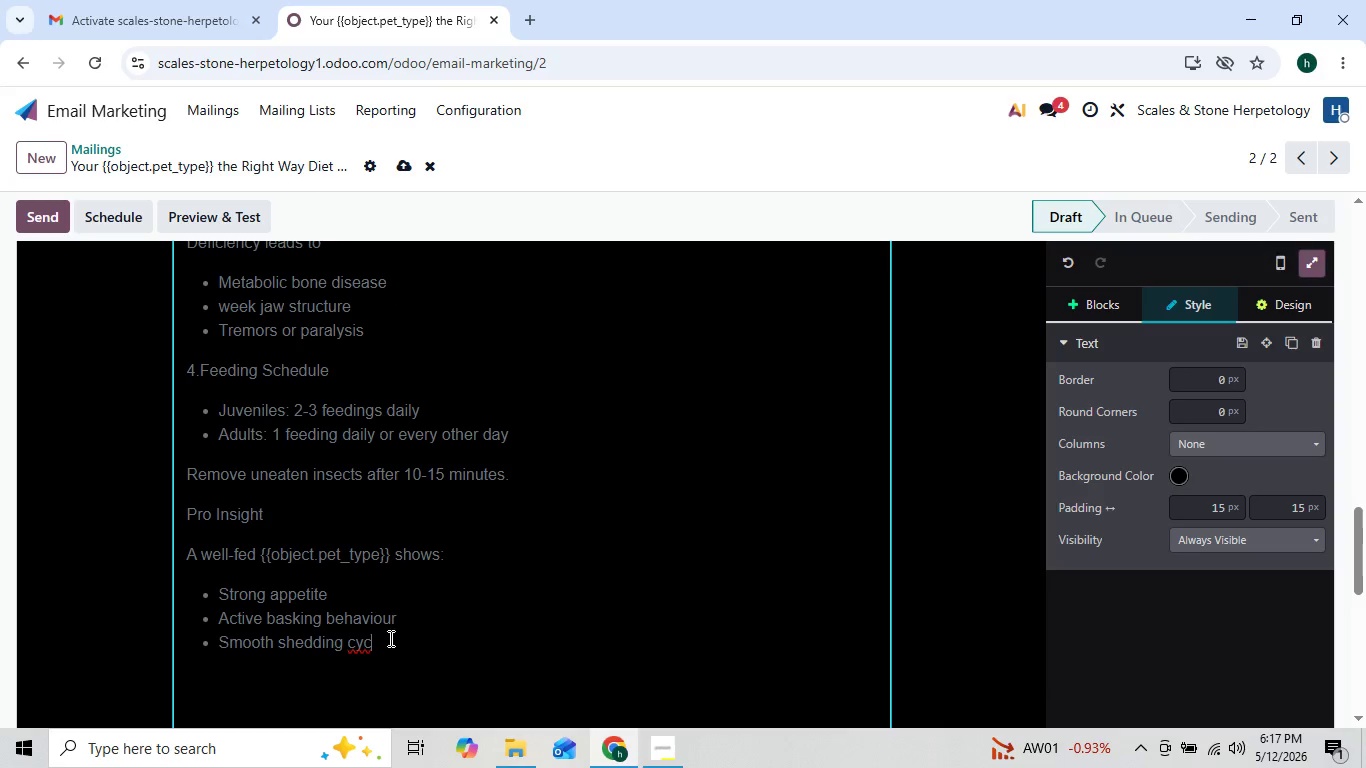 
type(les)
 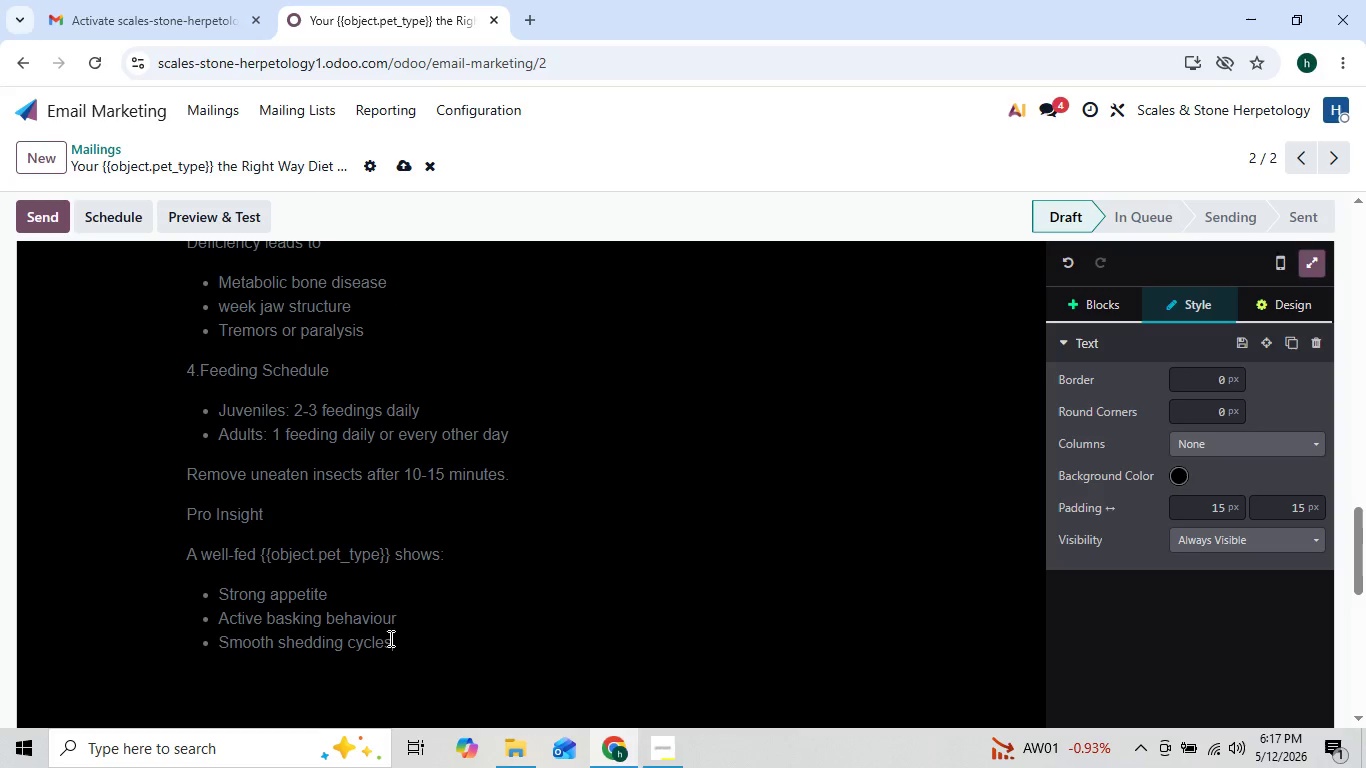 
key(Enter)
 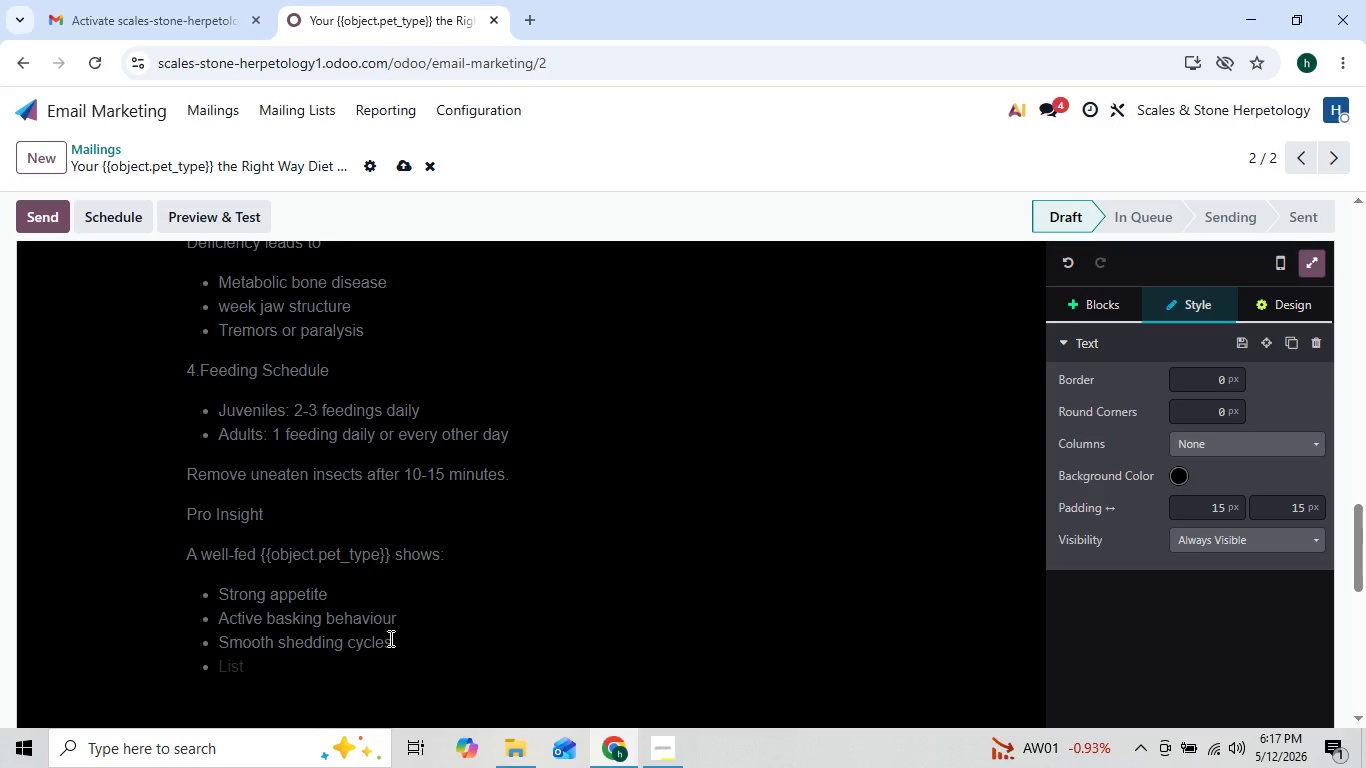 
type(Stable eneg)
key(Backspace)
 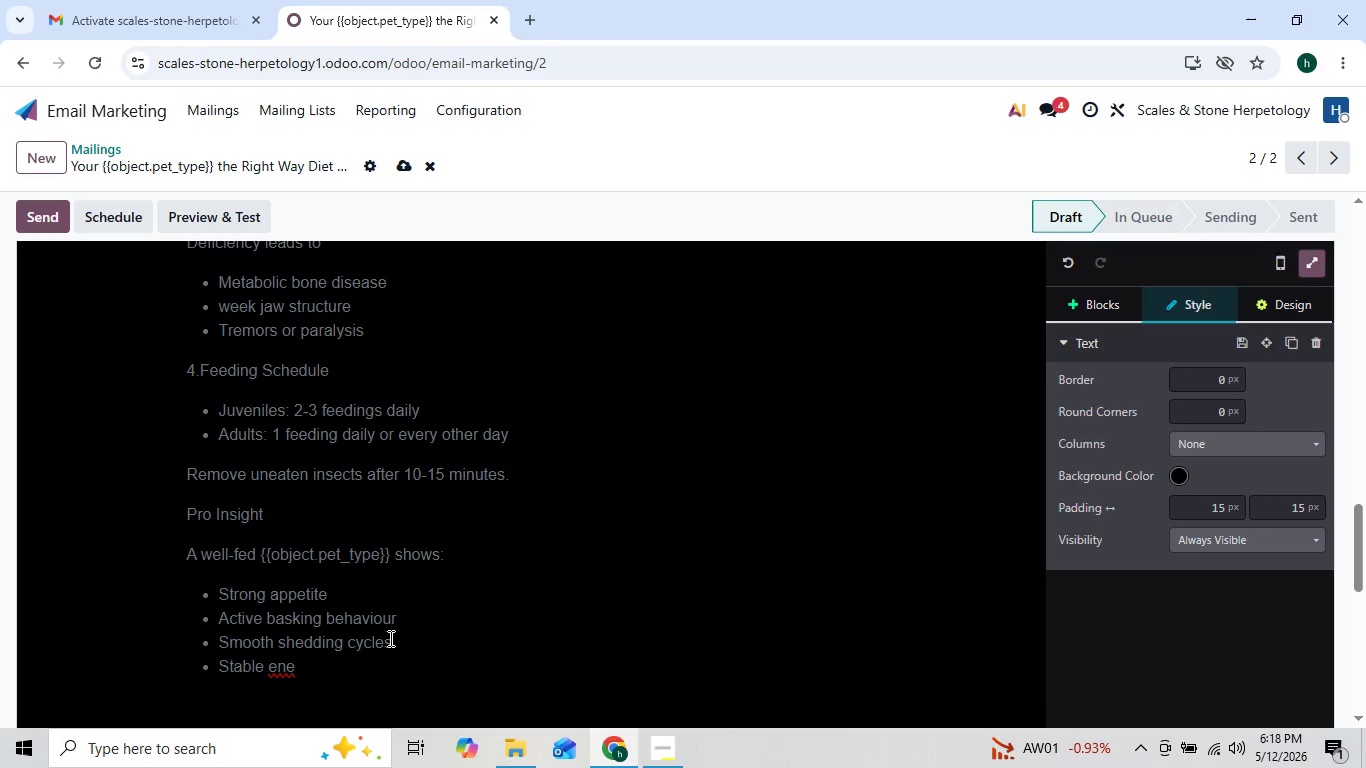 
type(rgy levels)
 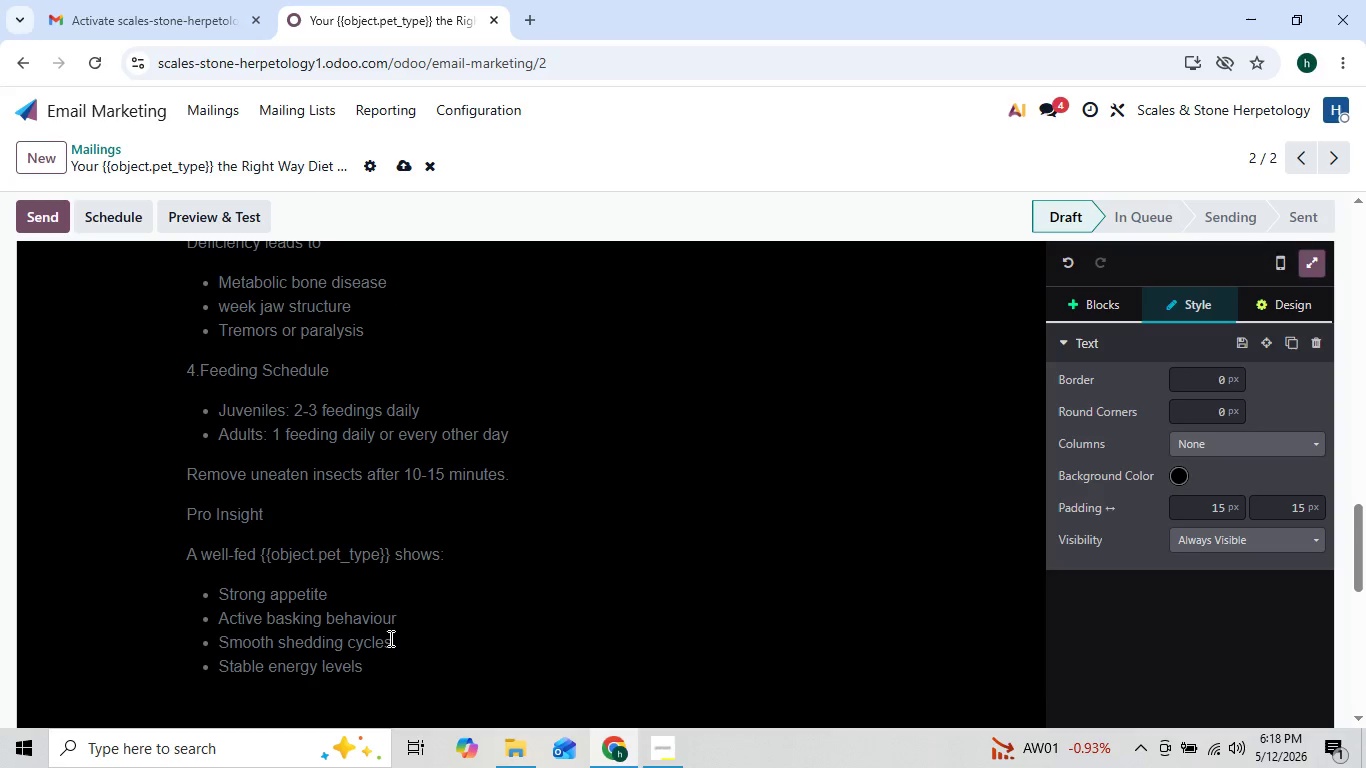 
key(Enter)
 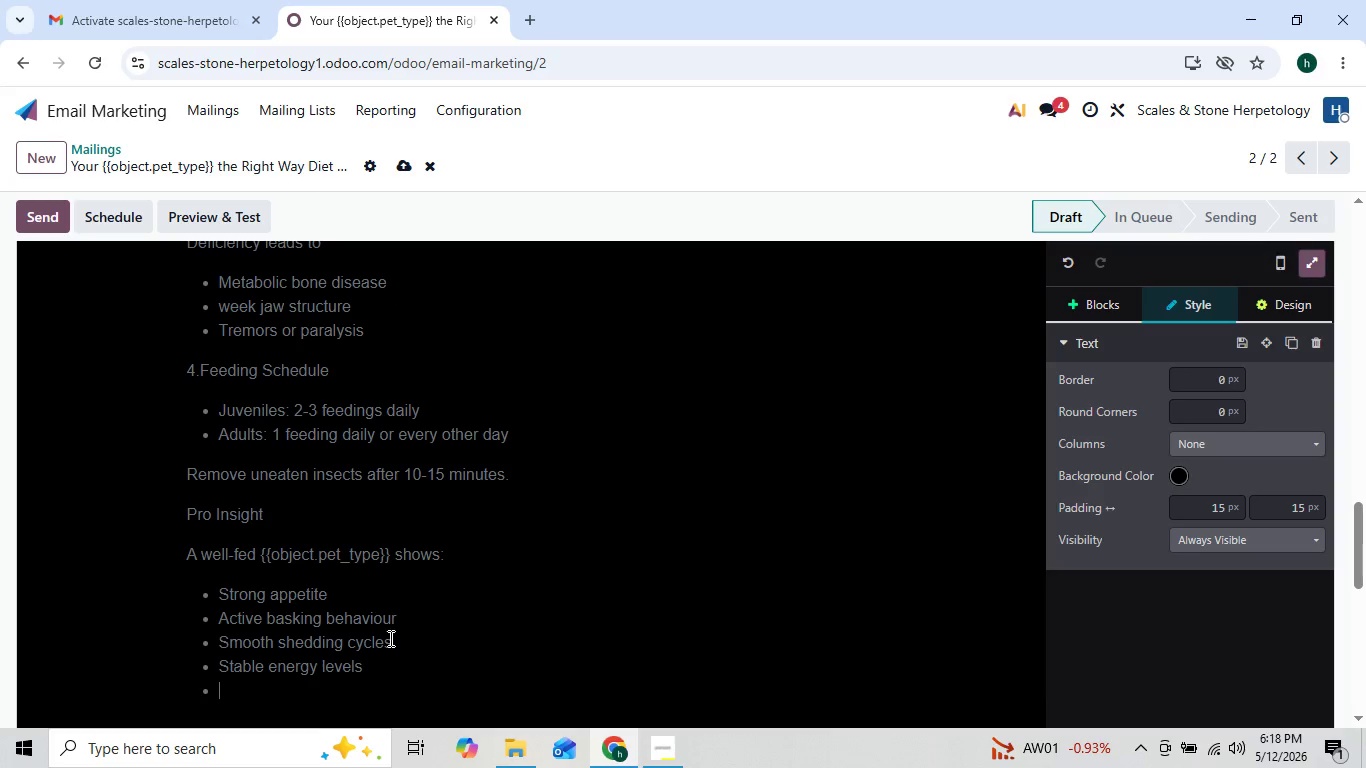 
key(Enter)
 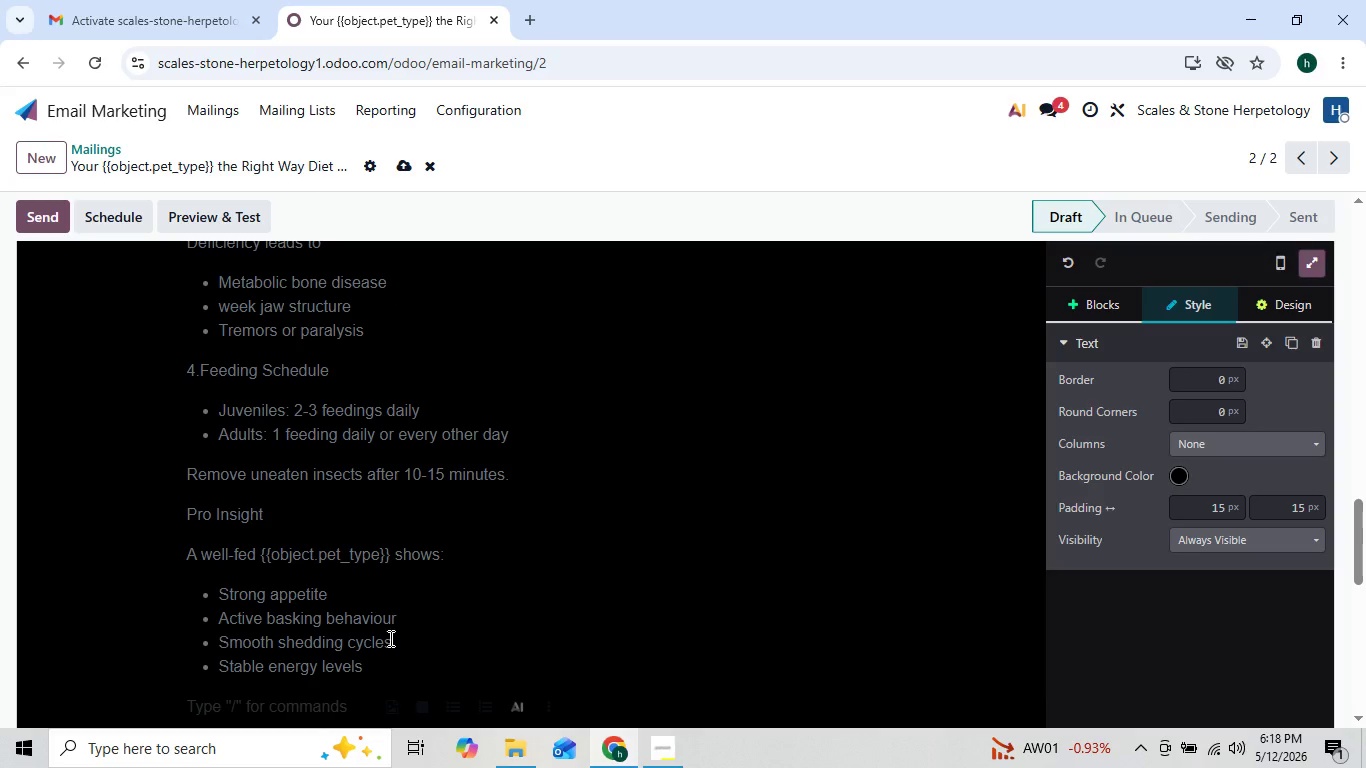 
type(Nutrition is no )
key(Backspace)
type(t optional-it is structural biology)
 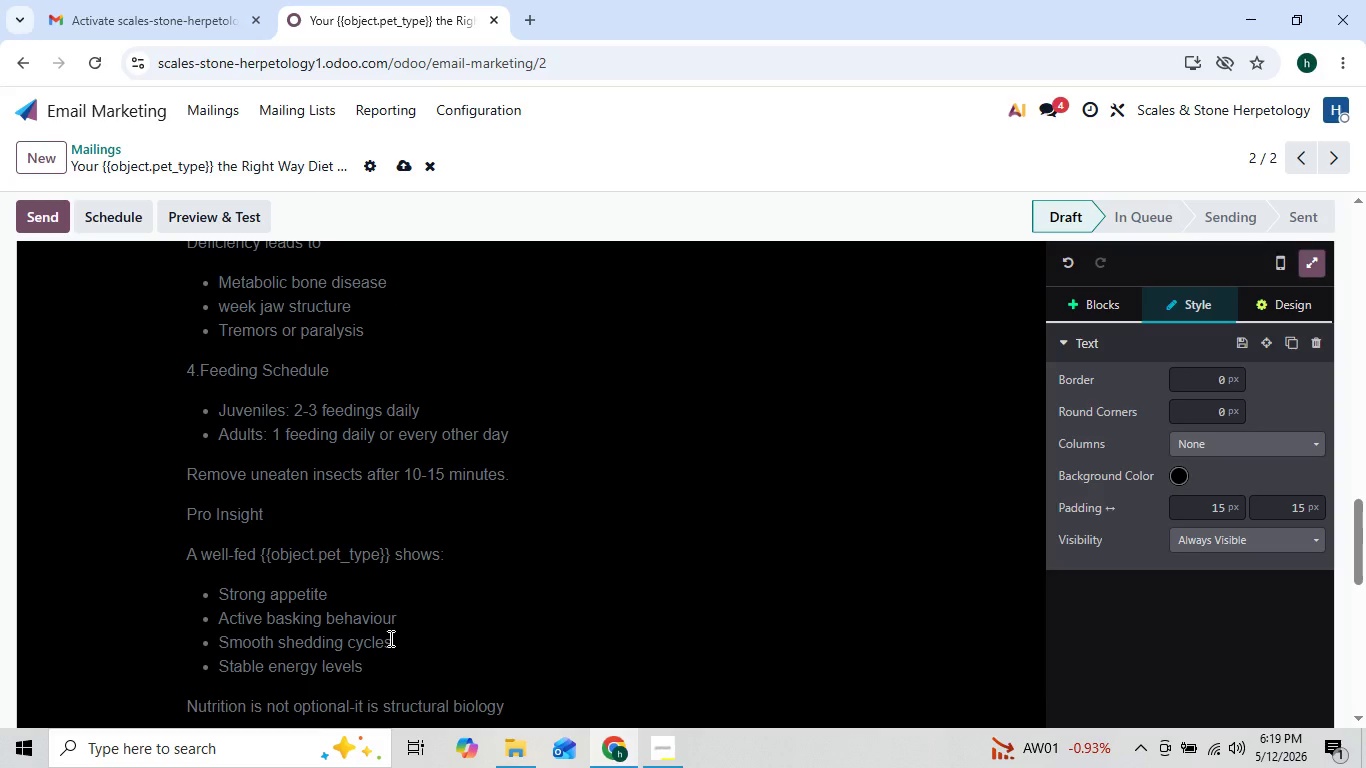 
key(Enter)
 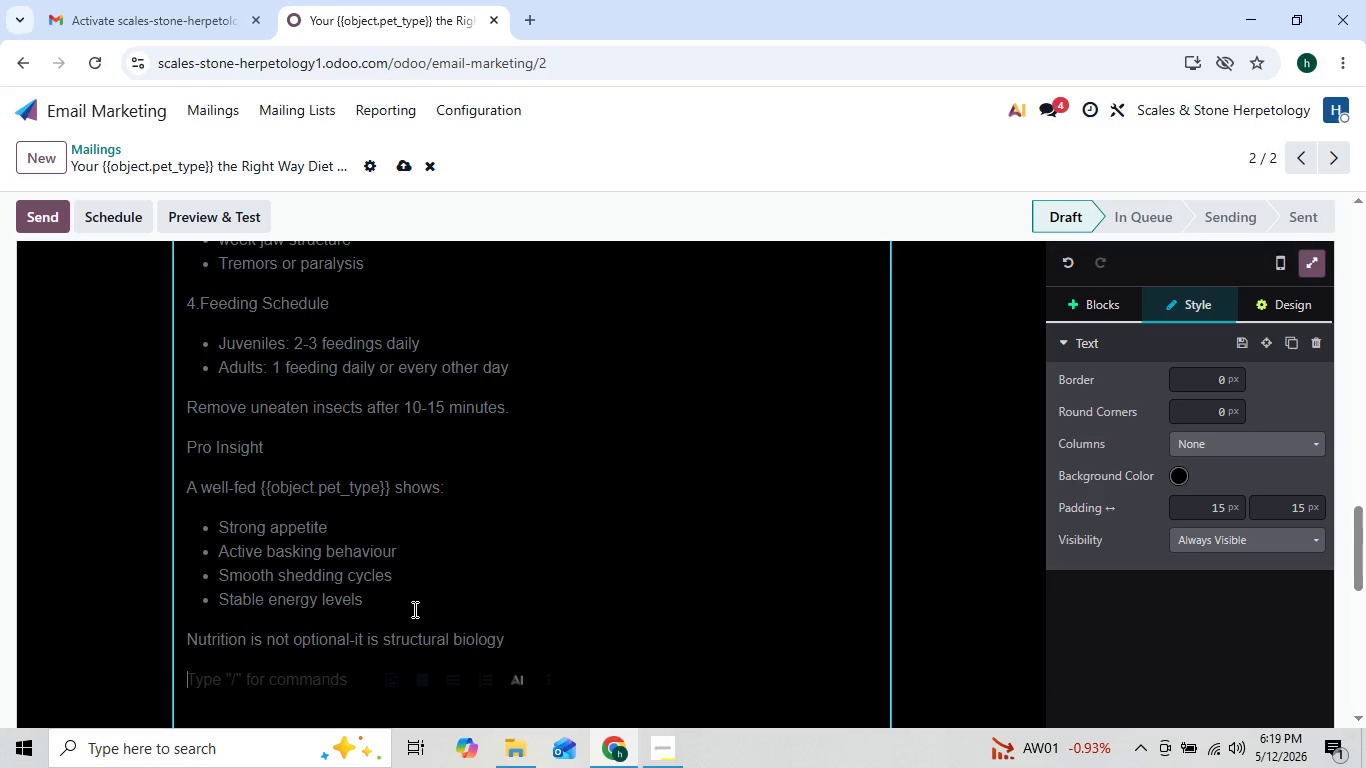 
wait(6.2)
 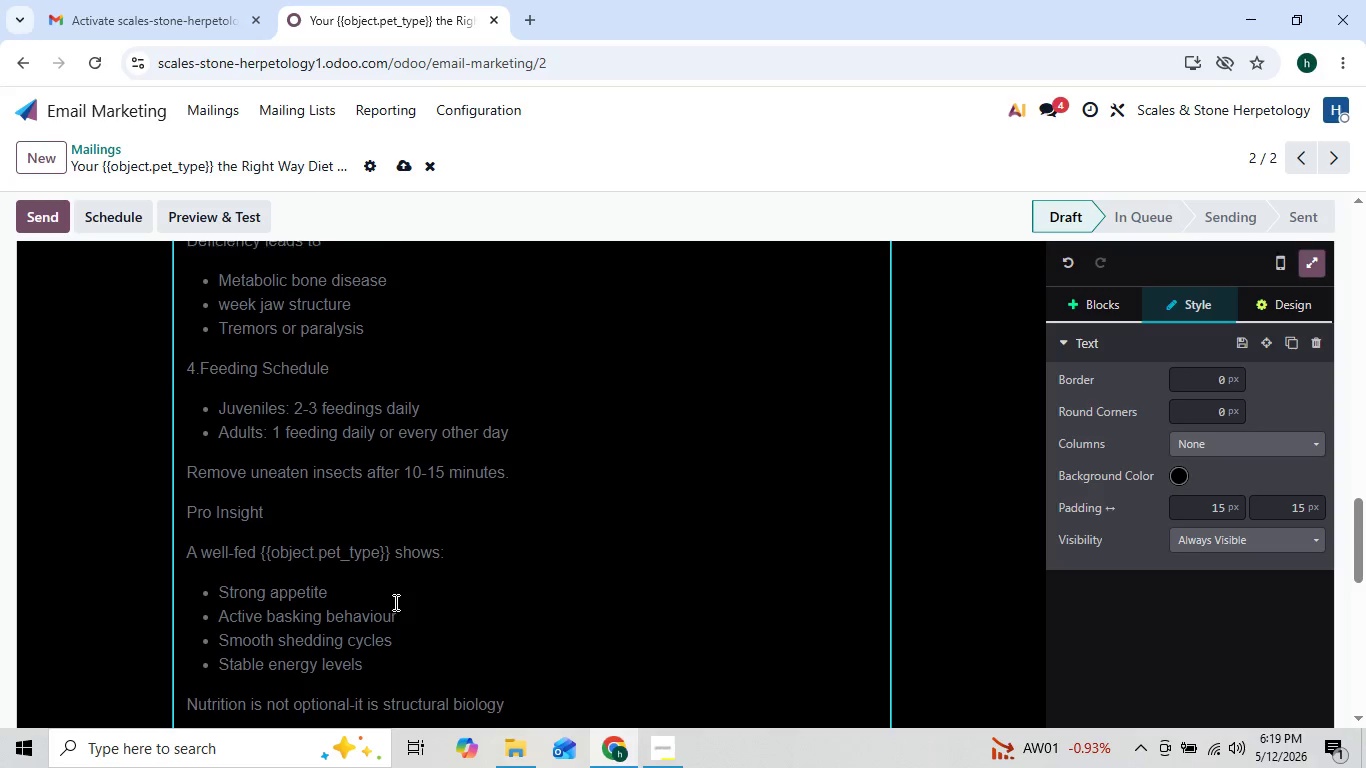 
type(Next sep)
 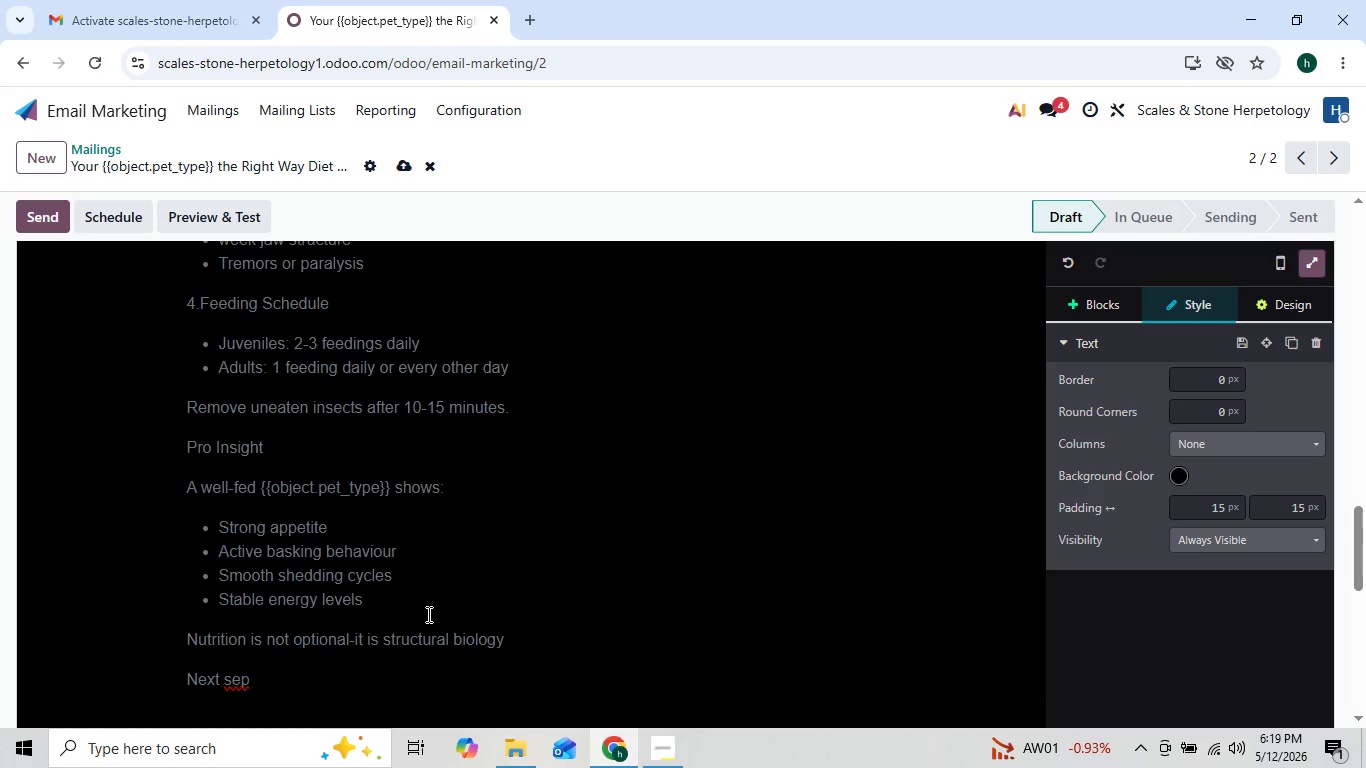 
key(ArrowLeft)
 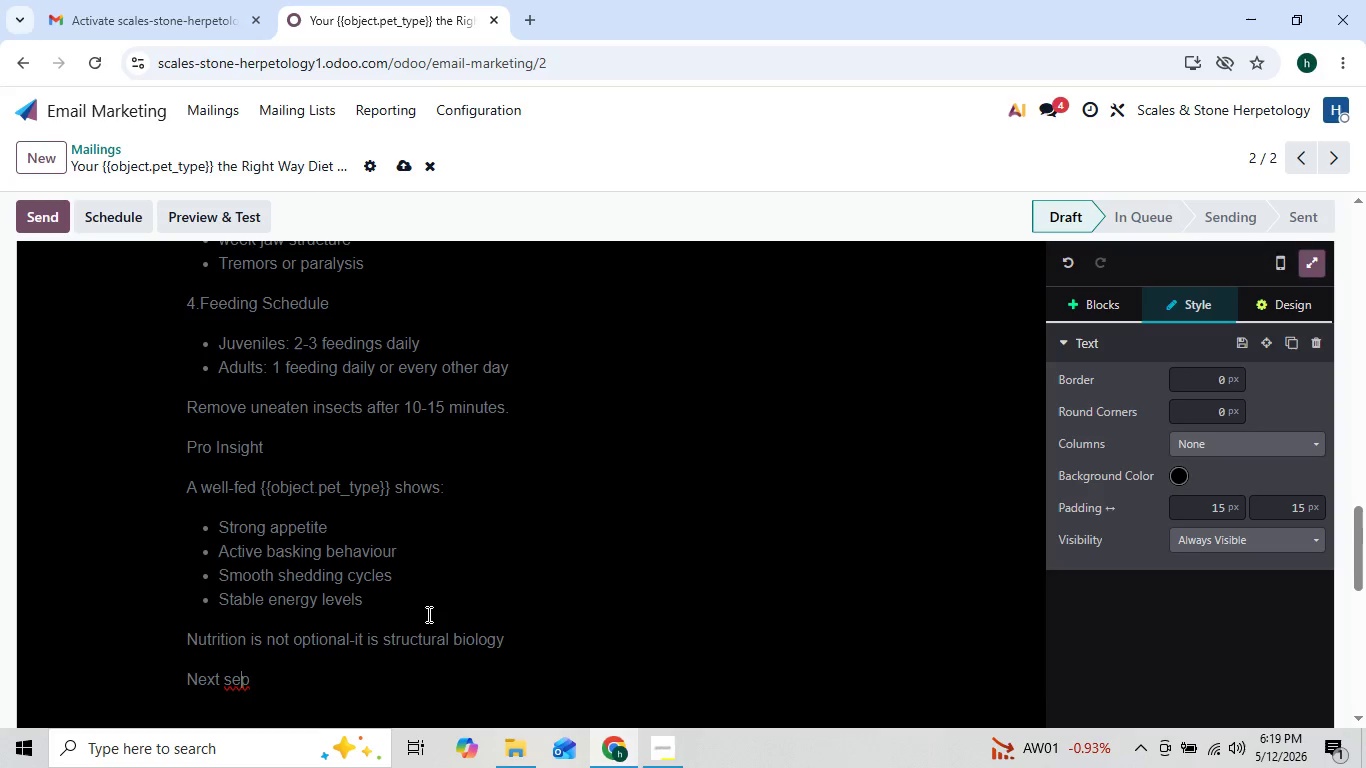 
key(ArrowLeft)
 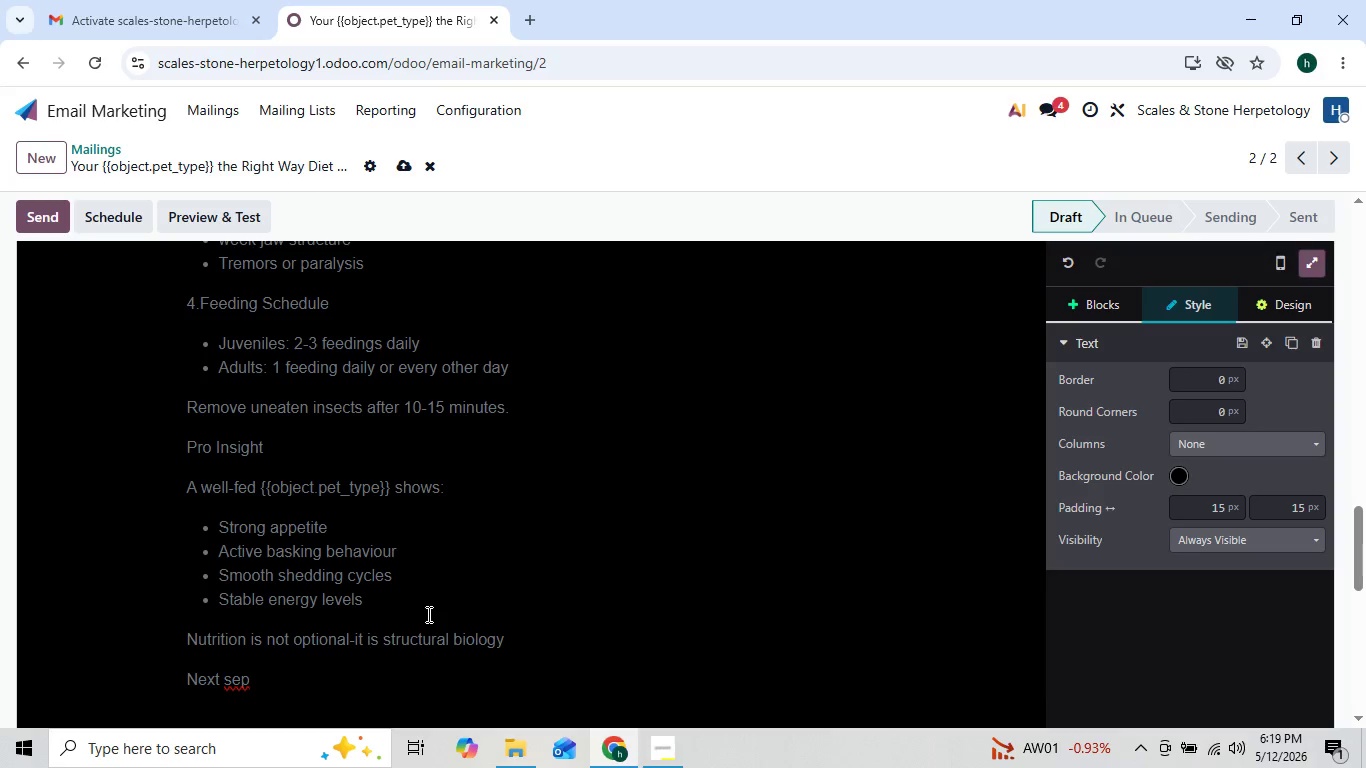 
key(T)
 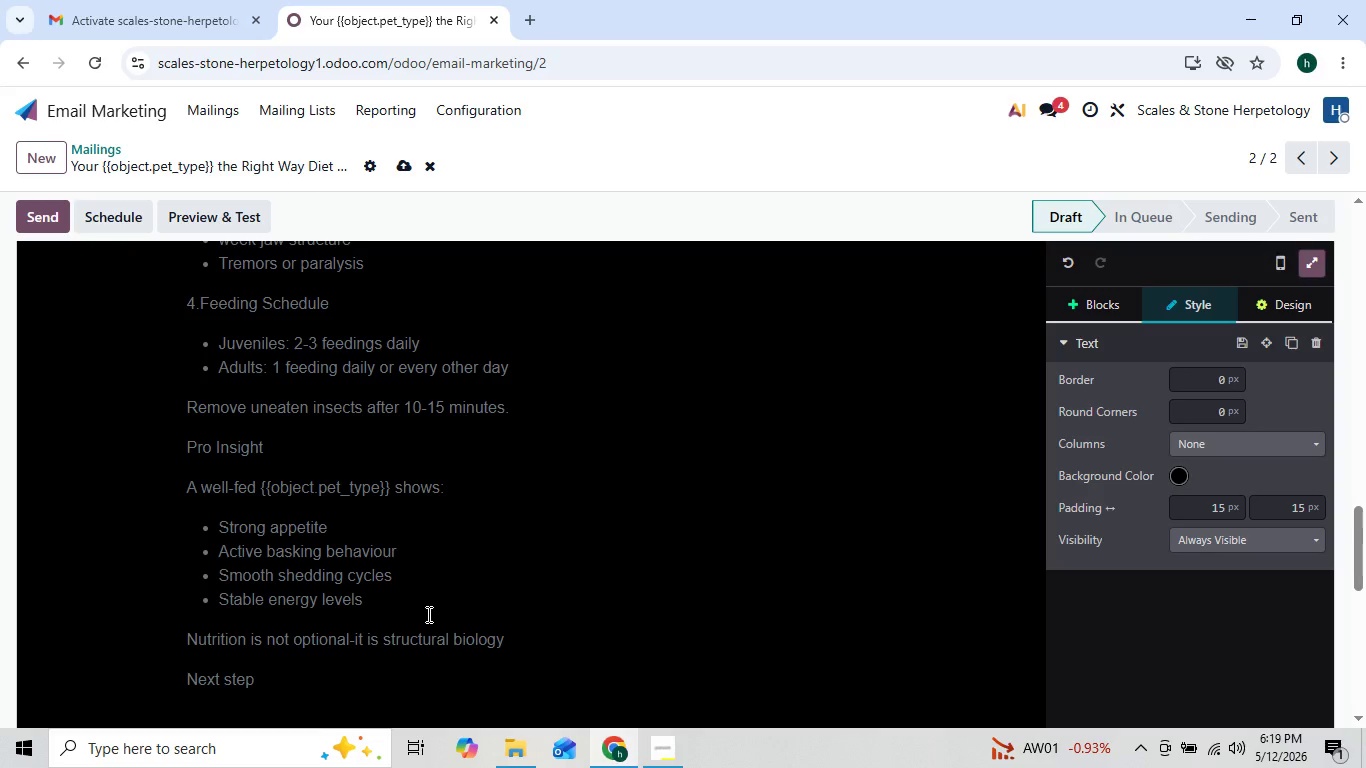 
key(ArrowRight)
 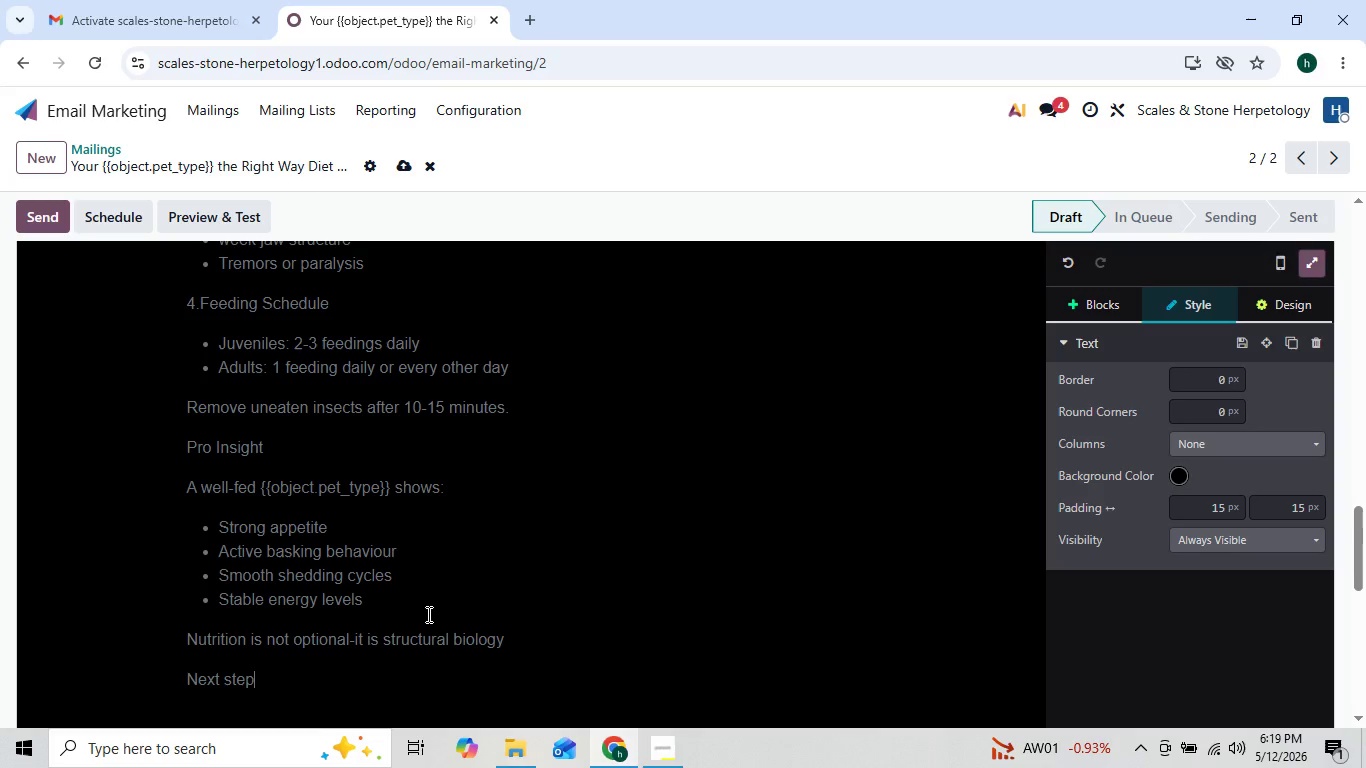 
key(ArrowRight)
 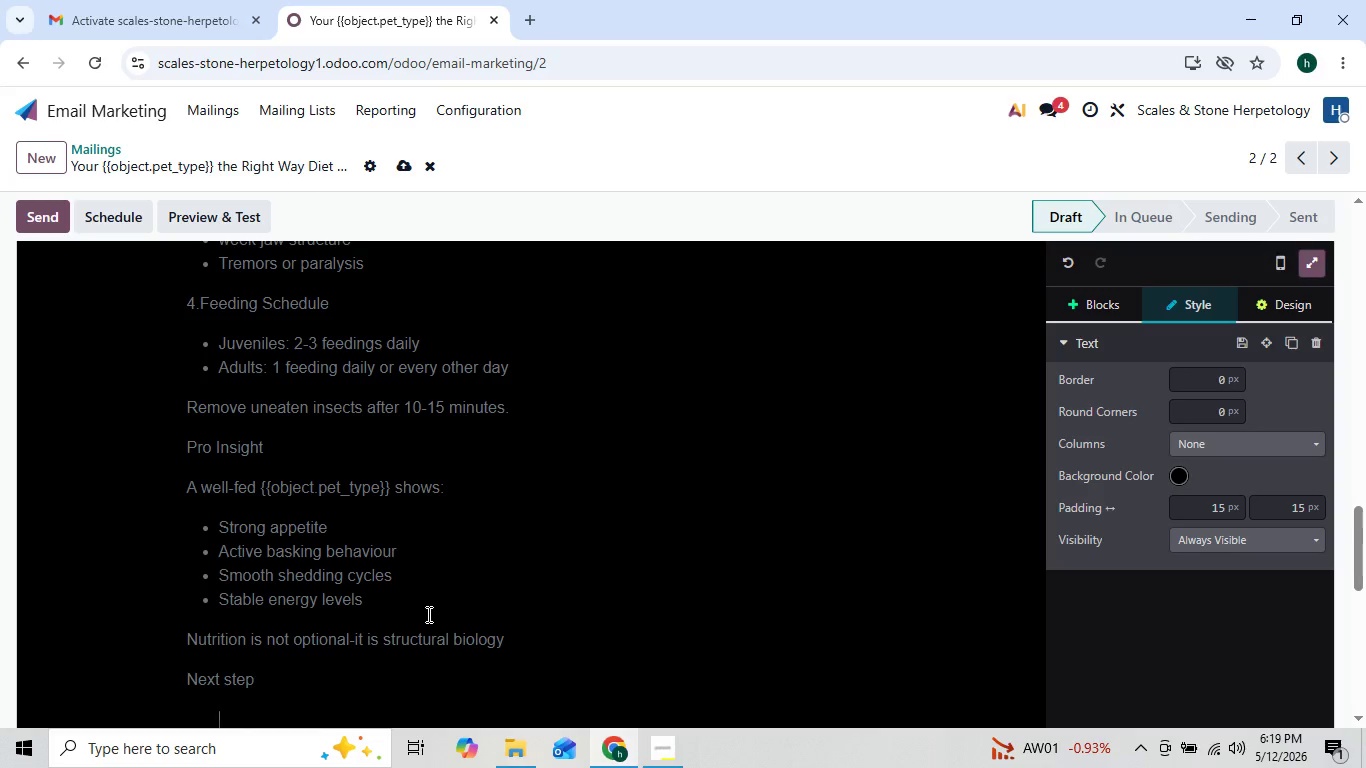 
key(ArrowRight)
 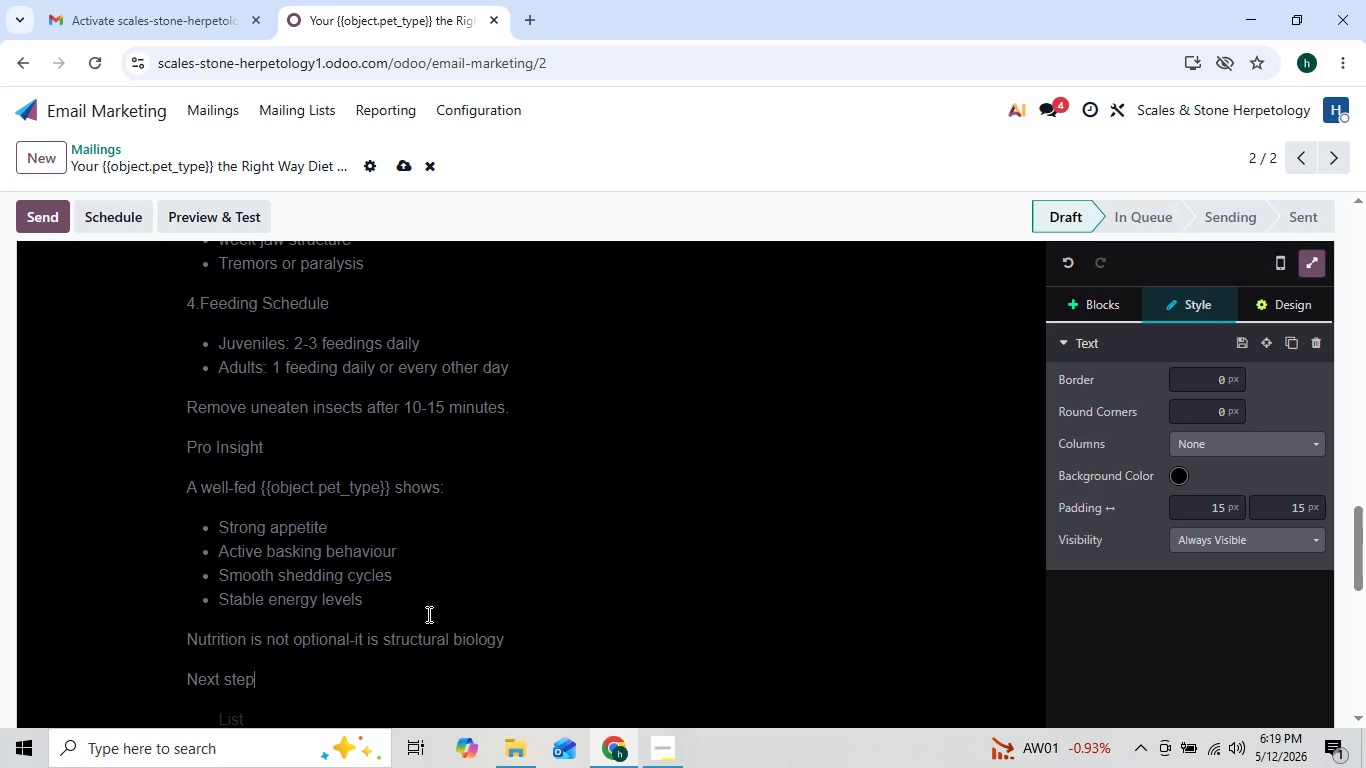 
key(ArrowLeft)
 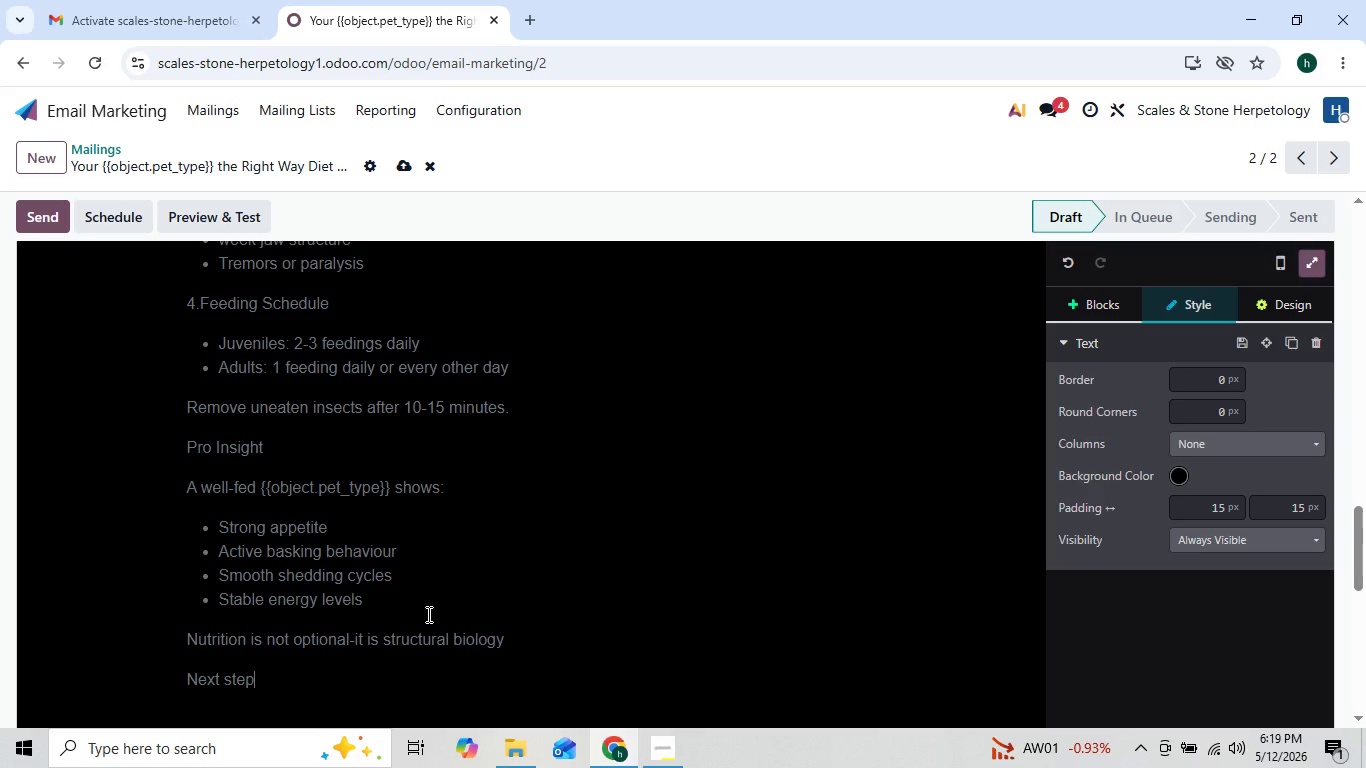 
key(Enter)
 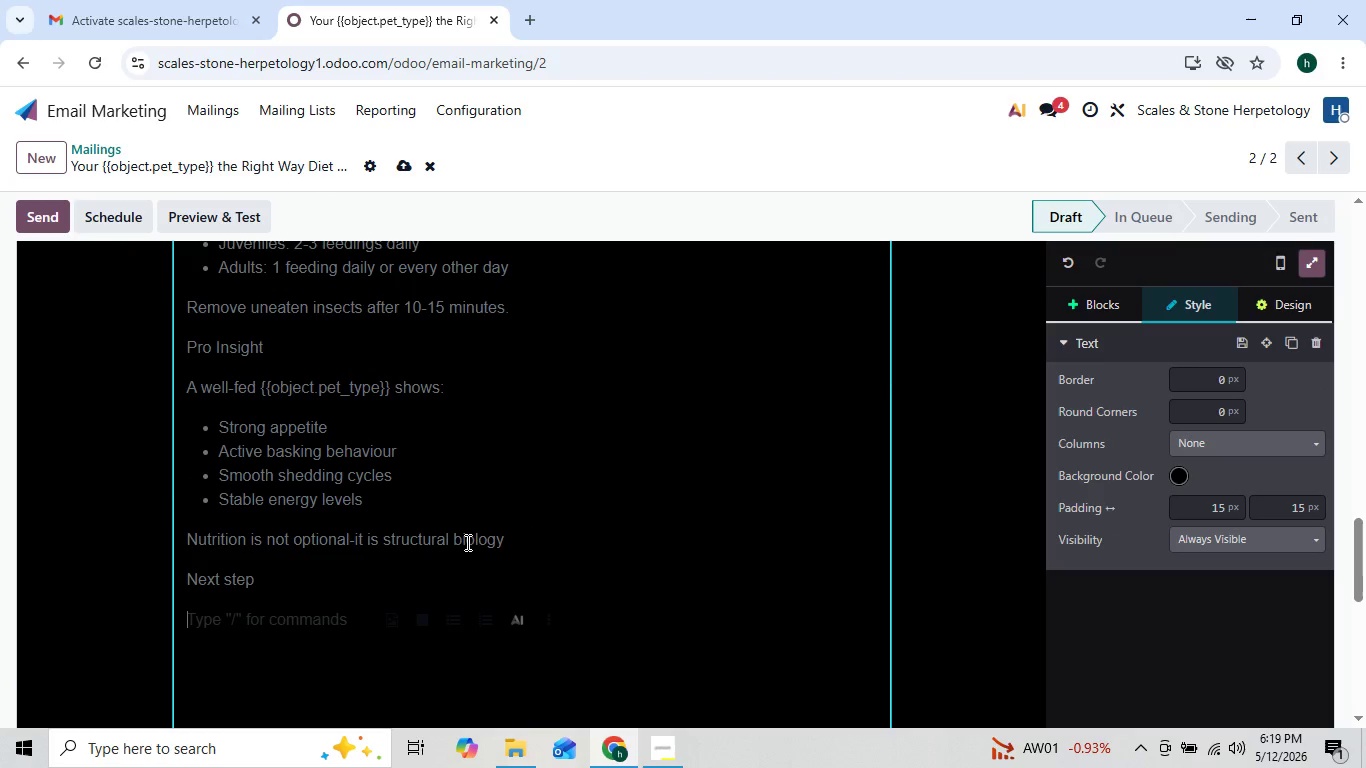 
wait(6.73)
 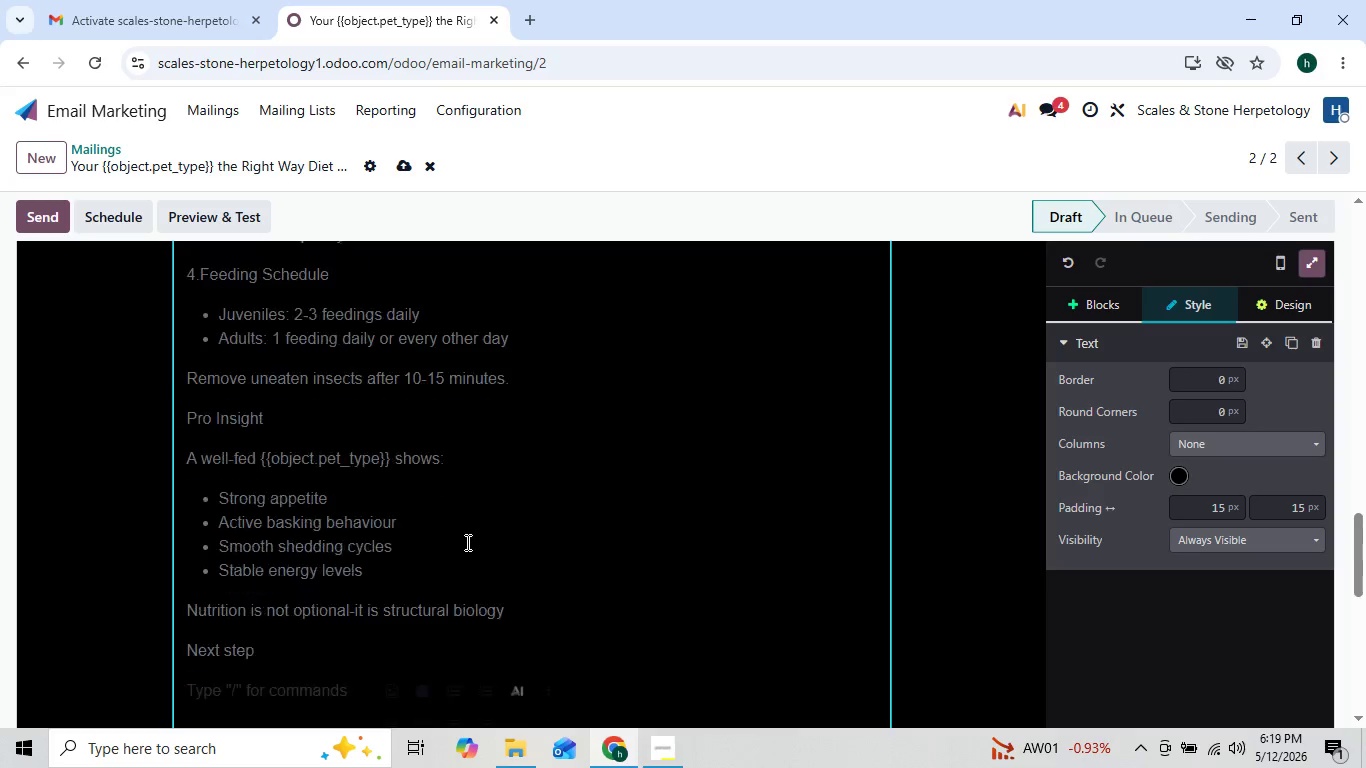 
type(IN)
key(Backspace)
type(n the fianl)
key(Backspace)
key(Backspace)
key(Backspace)
type(nal ea)
key(Backspace)
type(mail )
key(Backspace)
type(, we'll show you how to join the a)
key(Backspace)
type(s)
key(Backspace)
type(Scale & )
 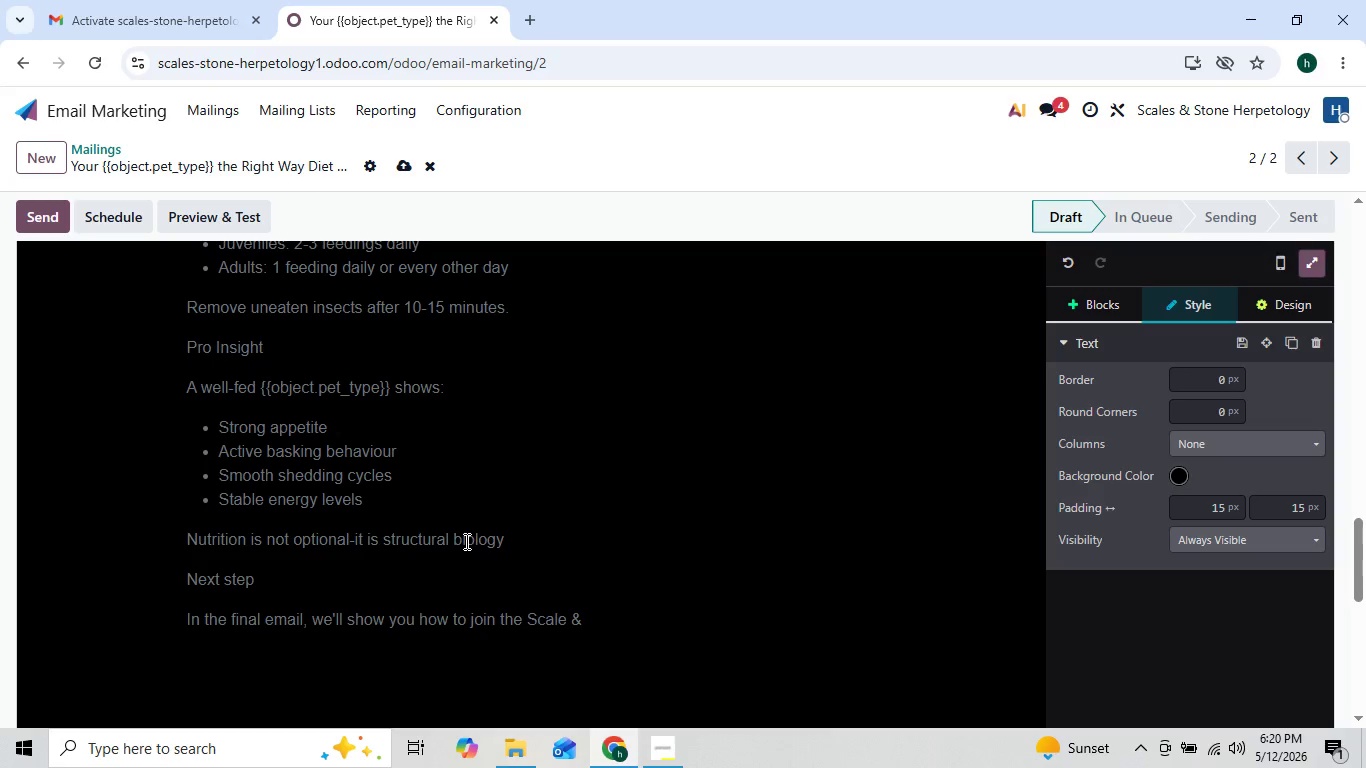 
hold_key(key=ShiftLeft, duration=1.5)
 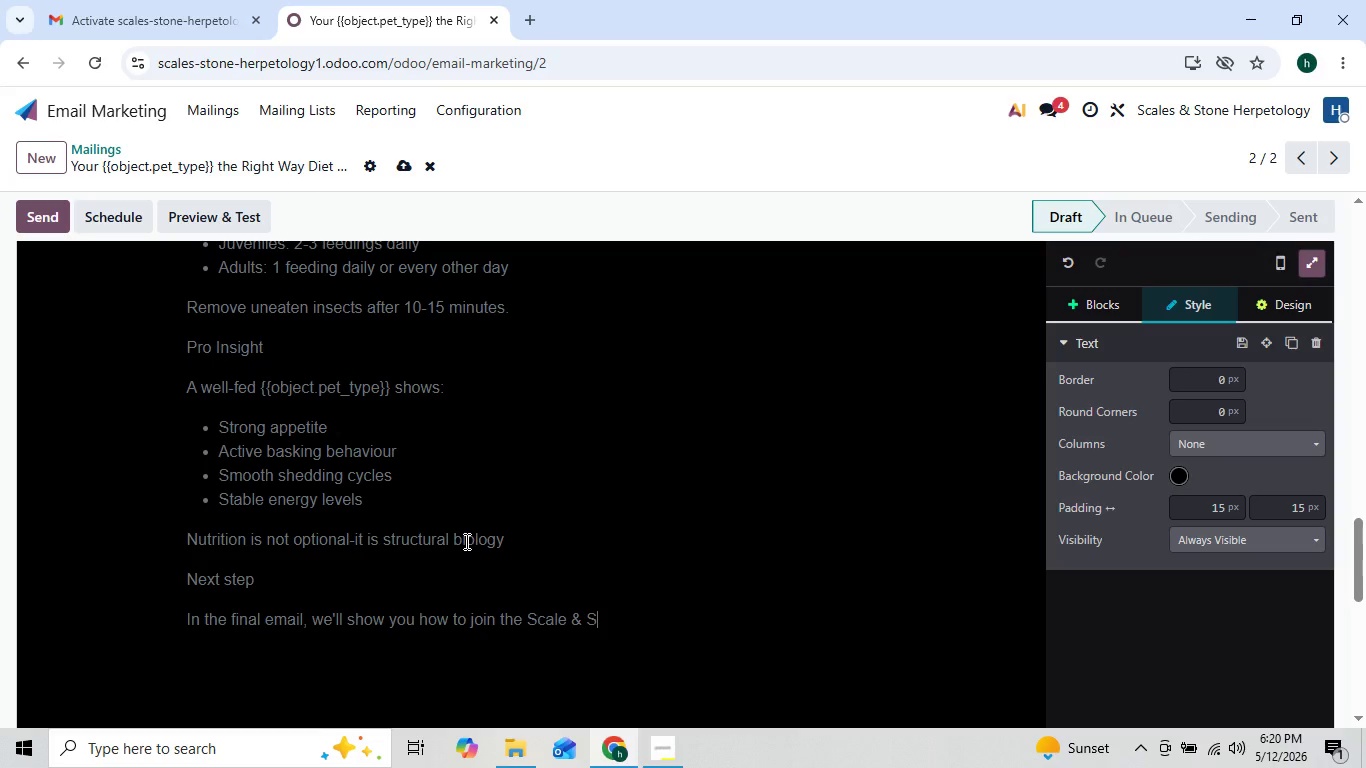 
type(So)
key(Backspace)
type(tone Keeper community and unlock ongoing su)
 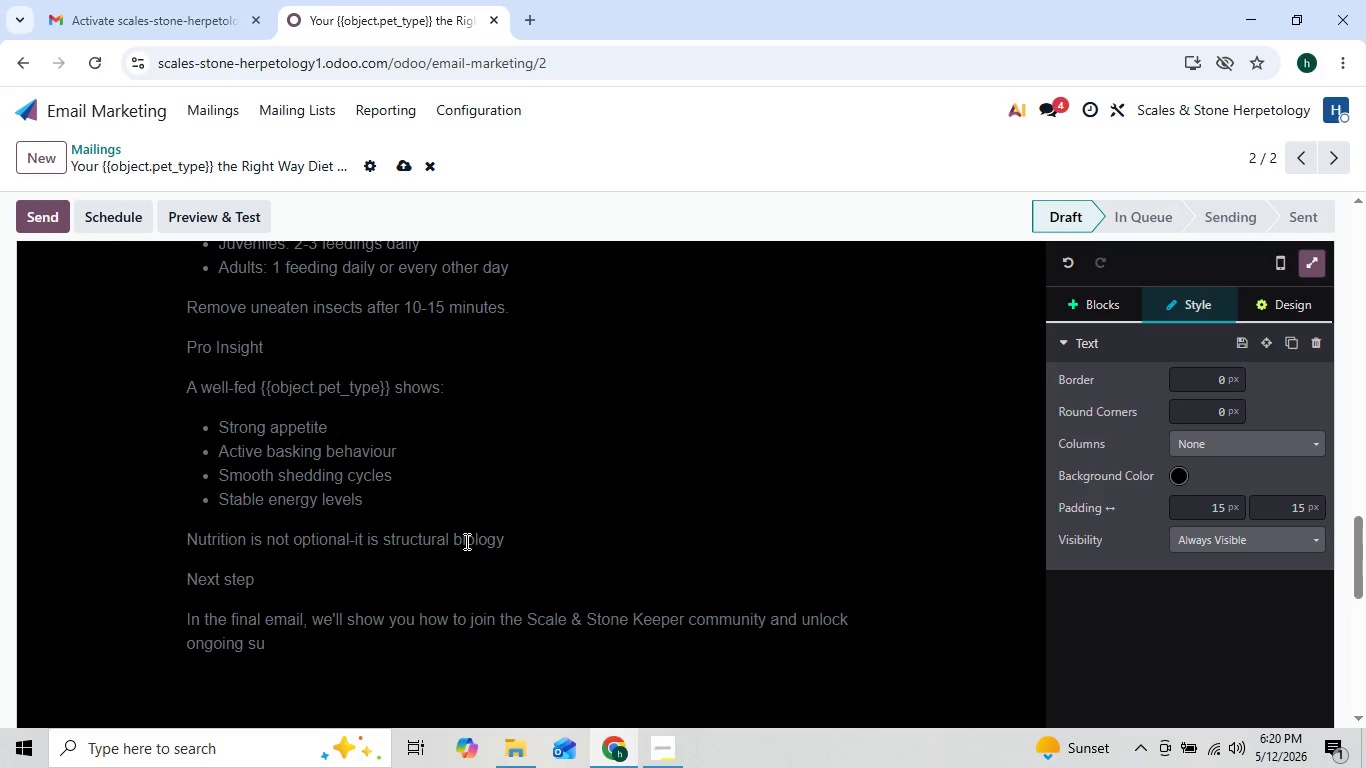 
key(ArrowLeft)
 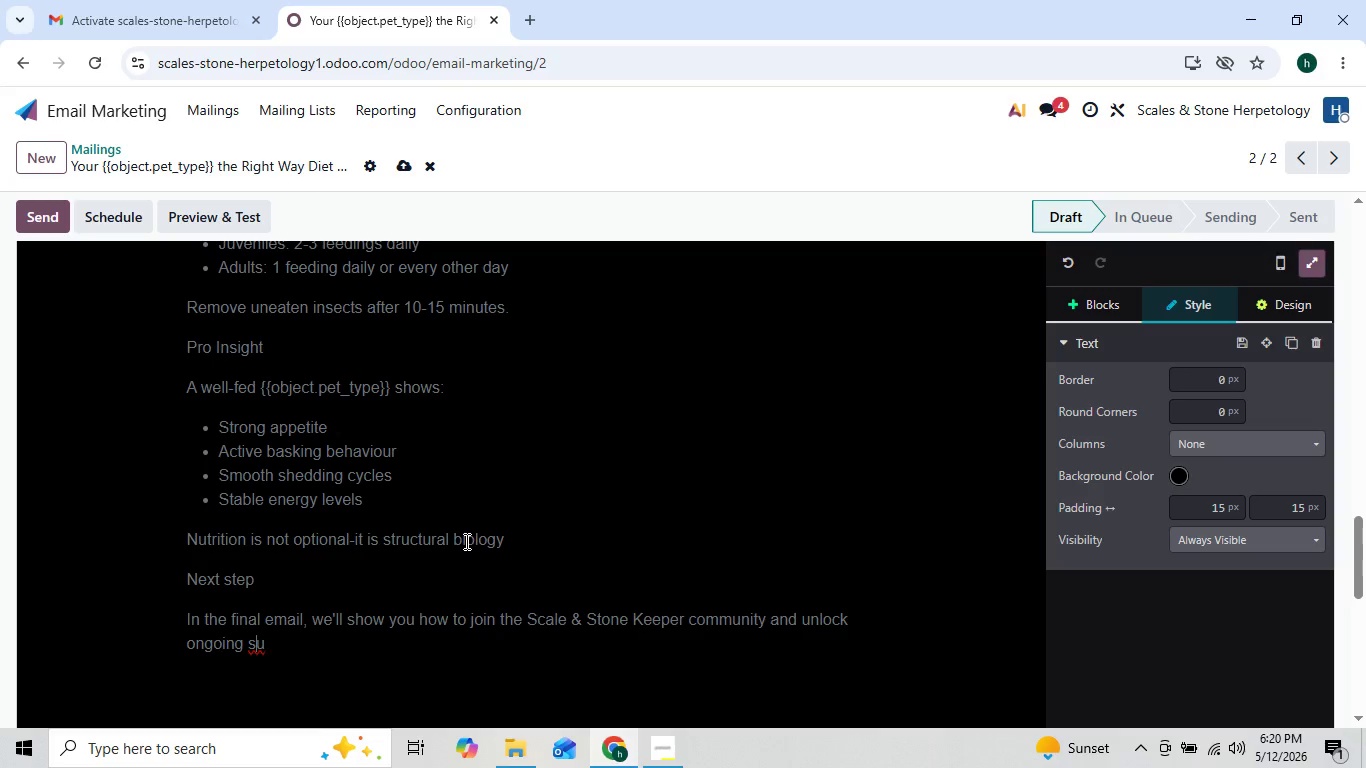 
key(ArrowRight)
 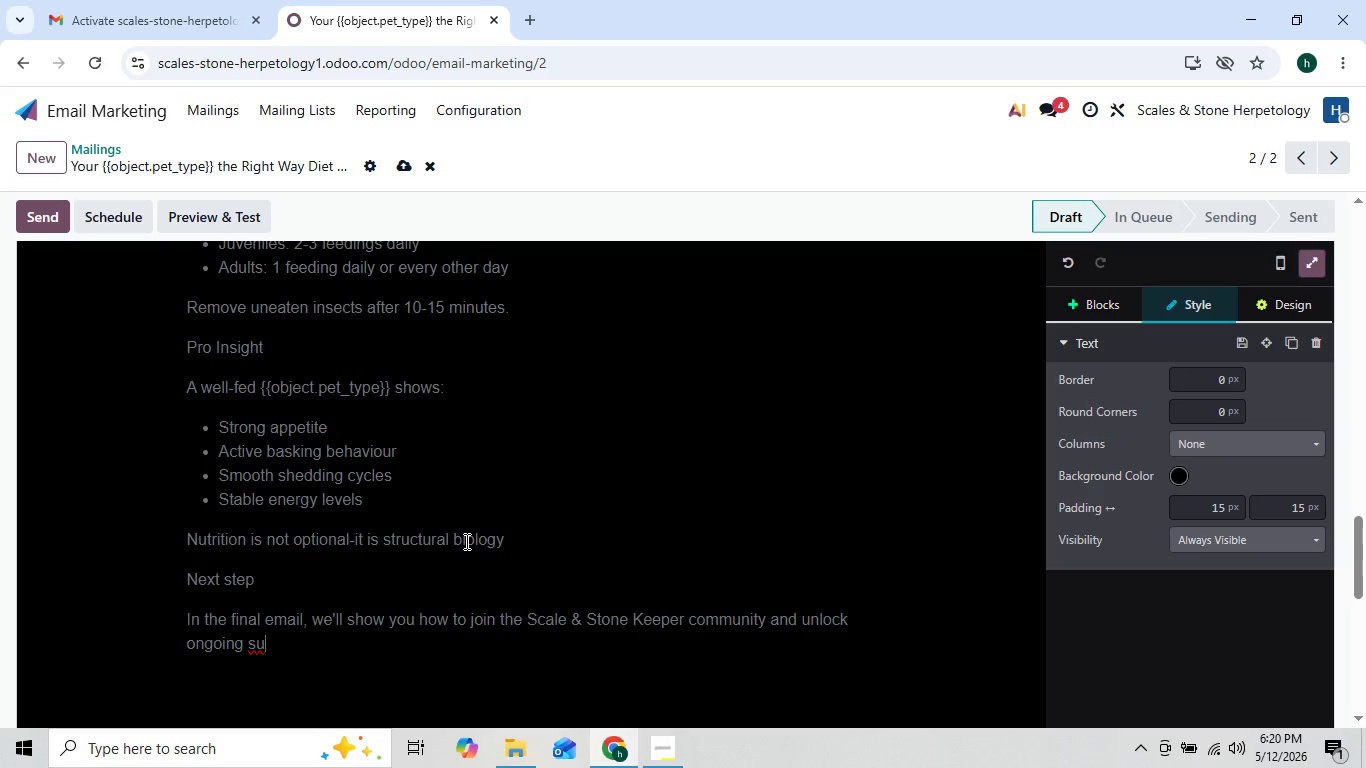 
key(ArrowLeft)
 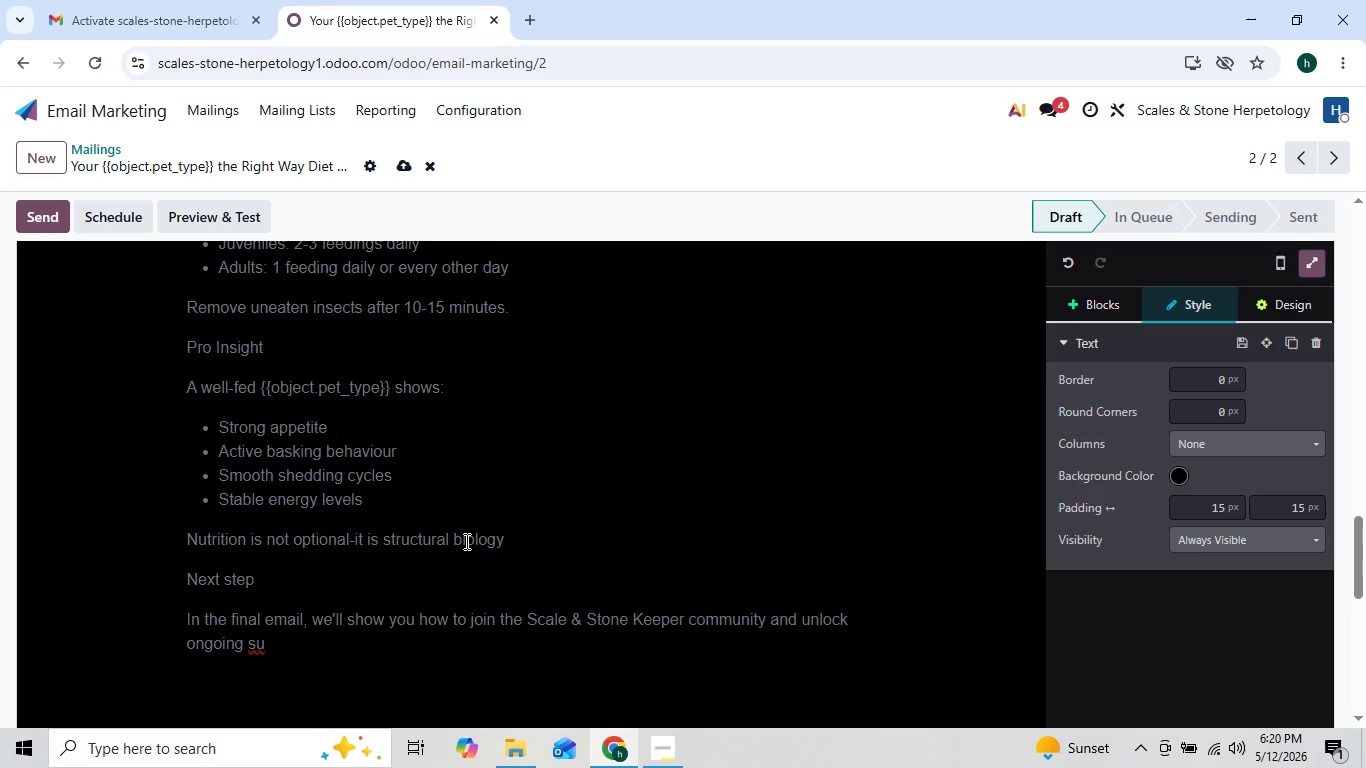 
key(ArrowRight)
 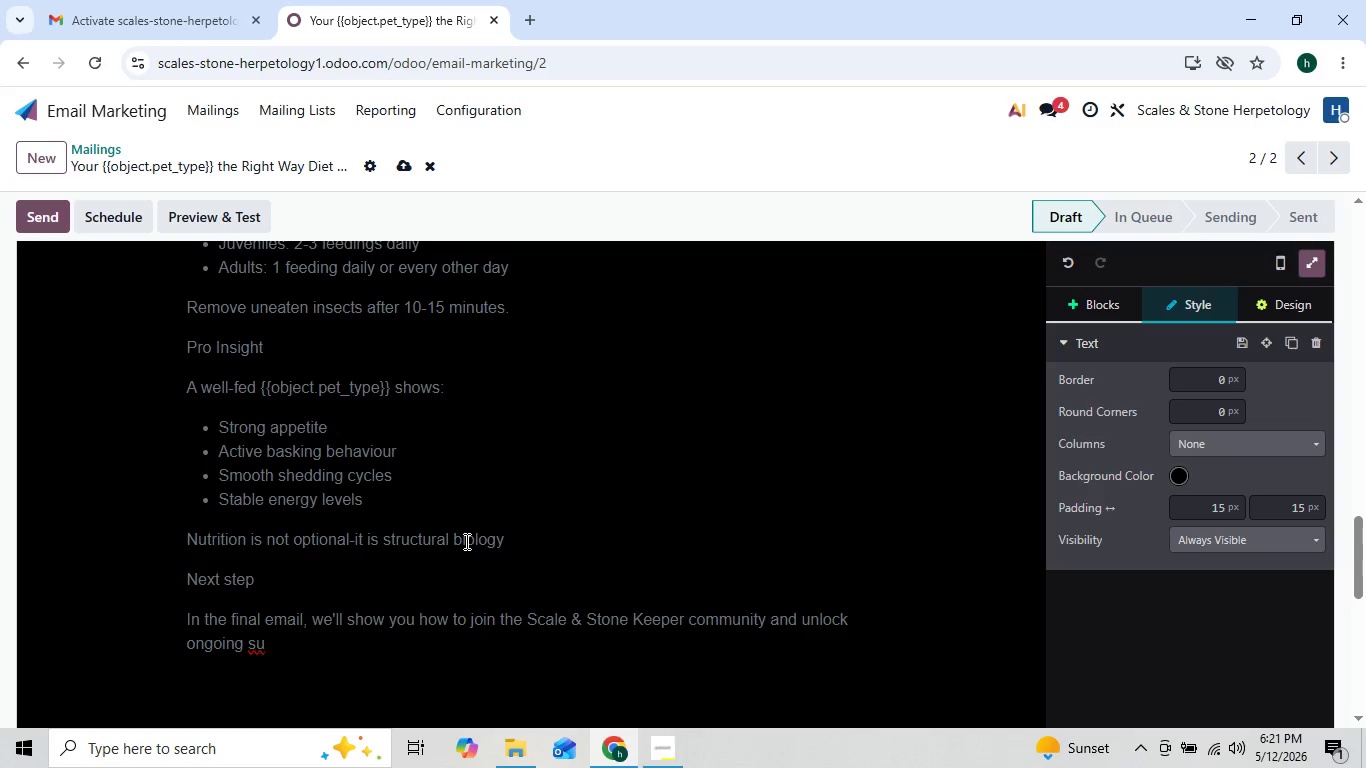 
type(ppor)
 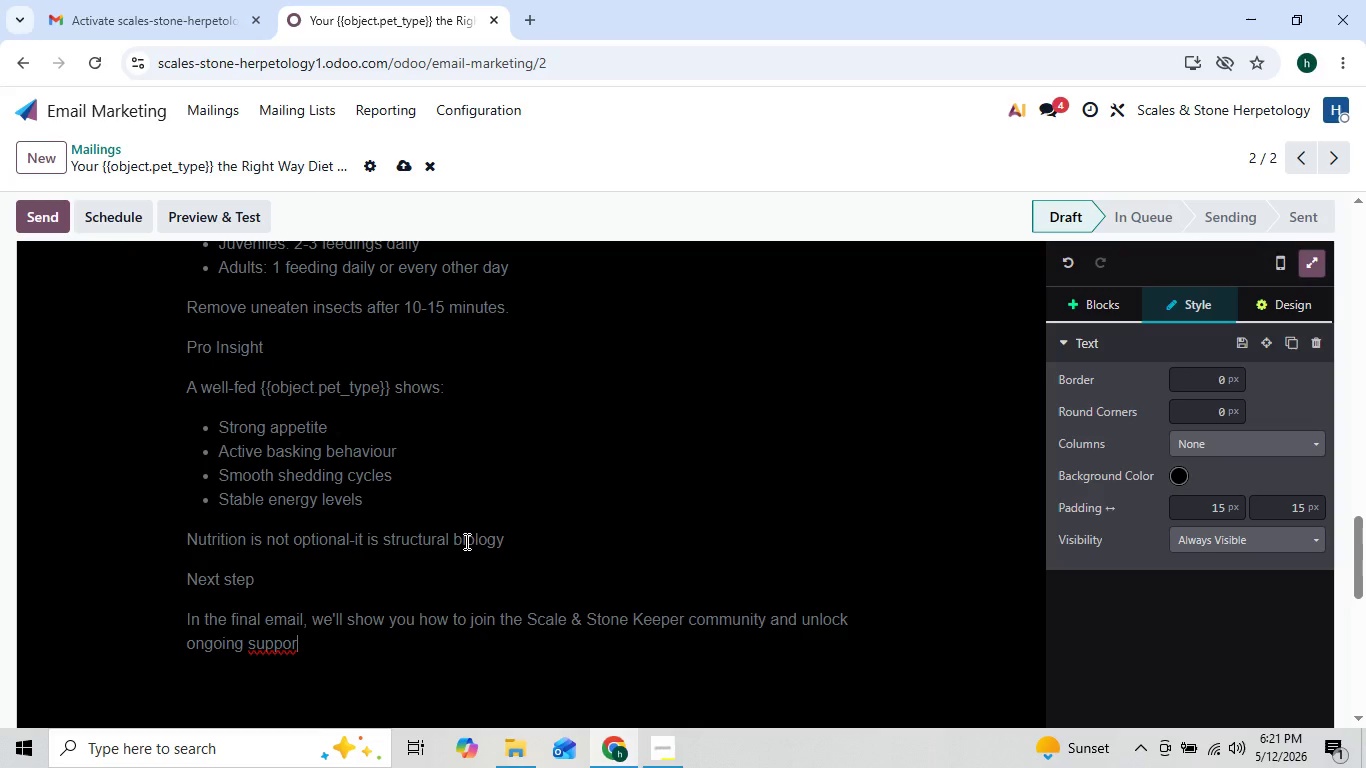 
key(Equal)
 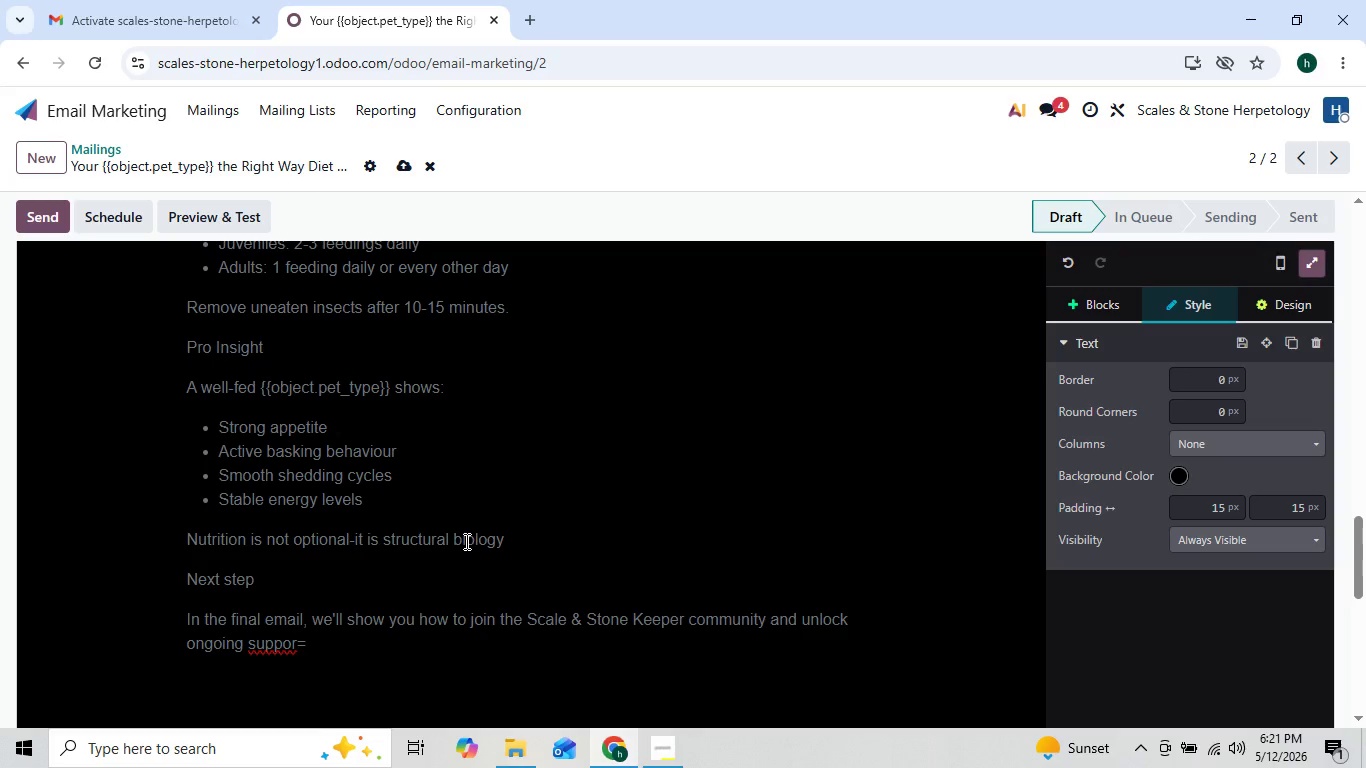 
key(Backspace)
 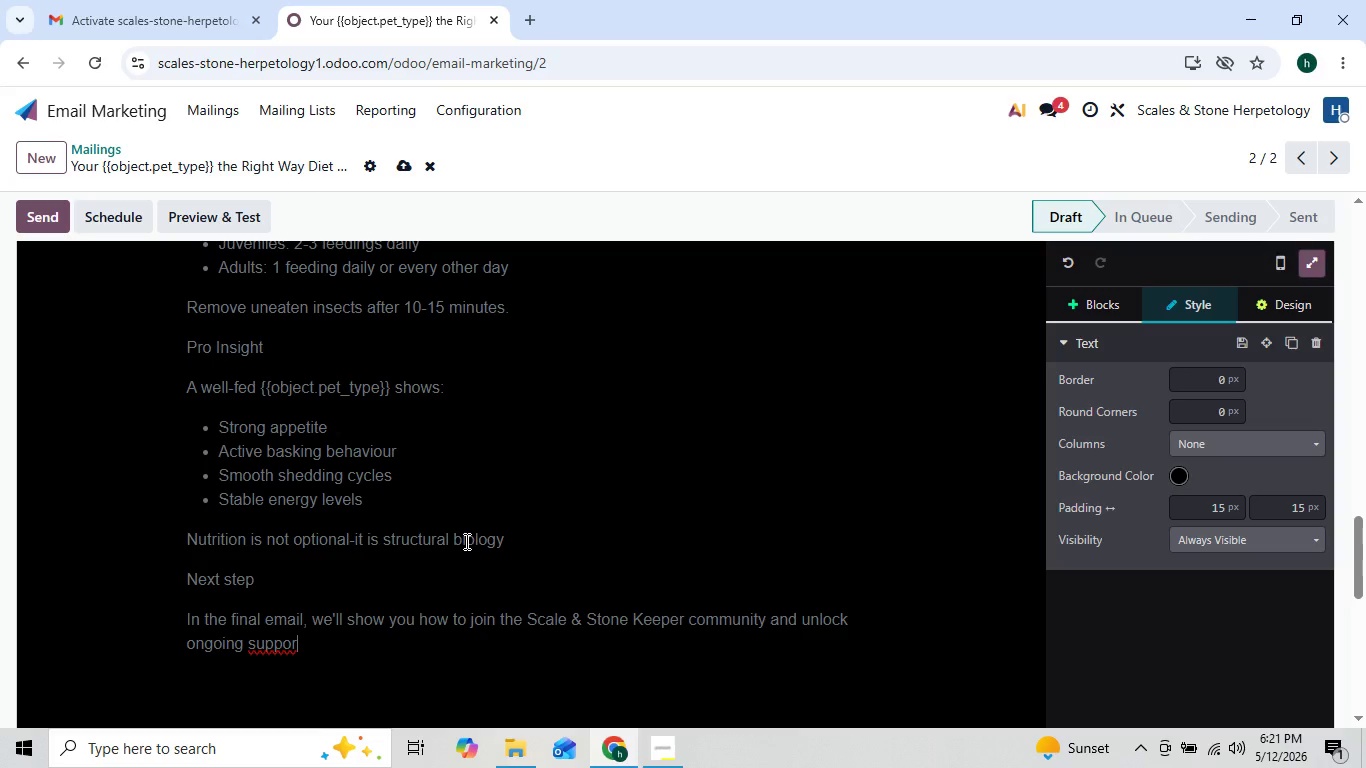 
key(Shift+Equal)
 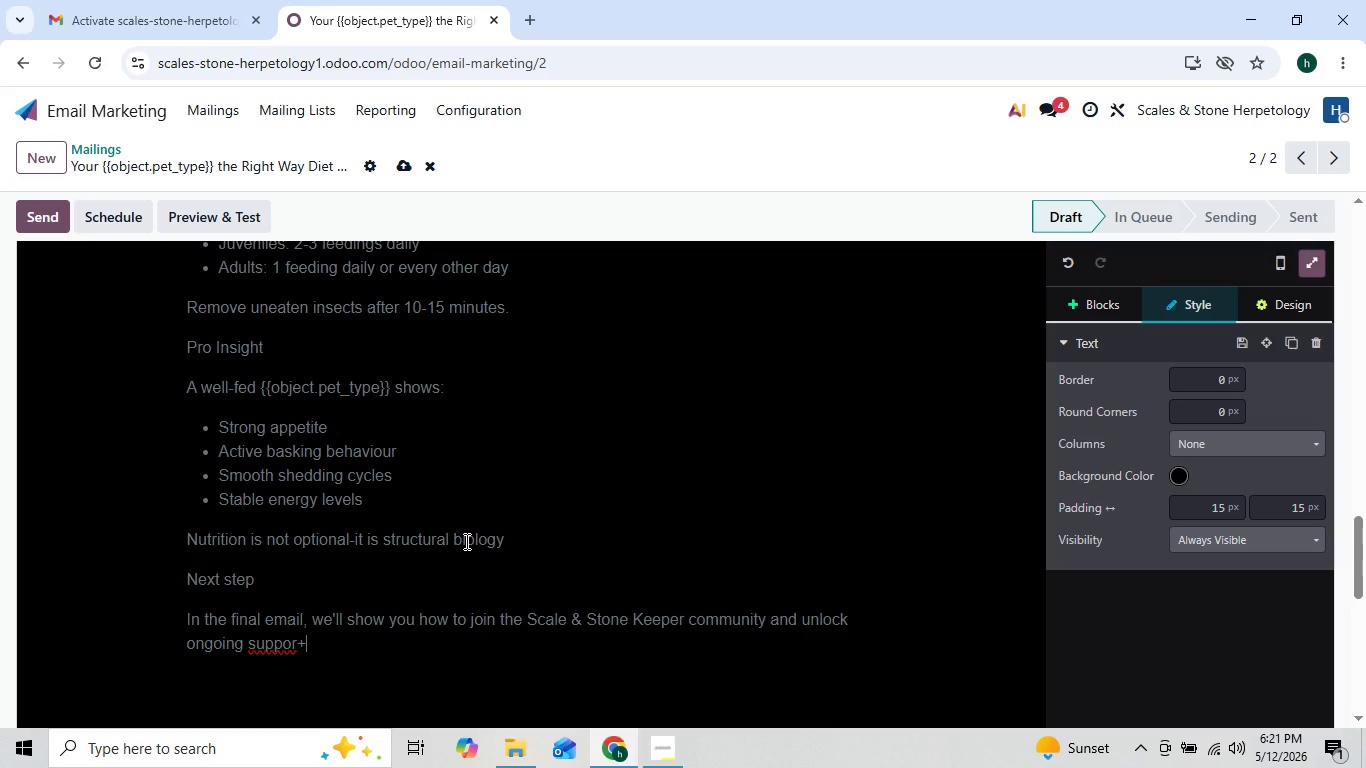 
key(ArrowLeft)
 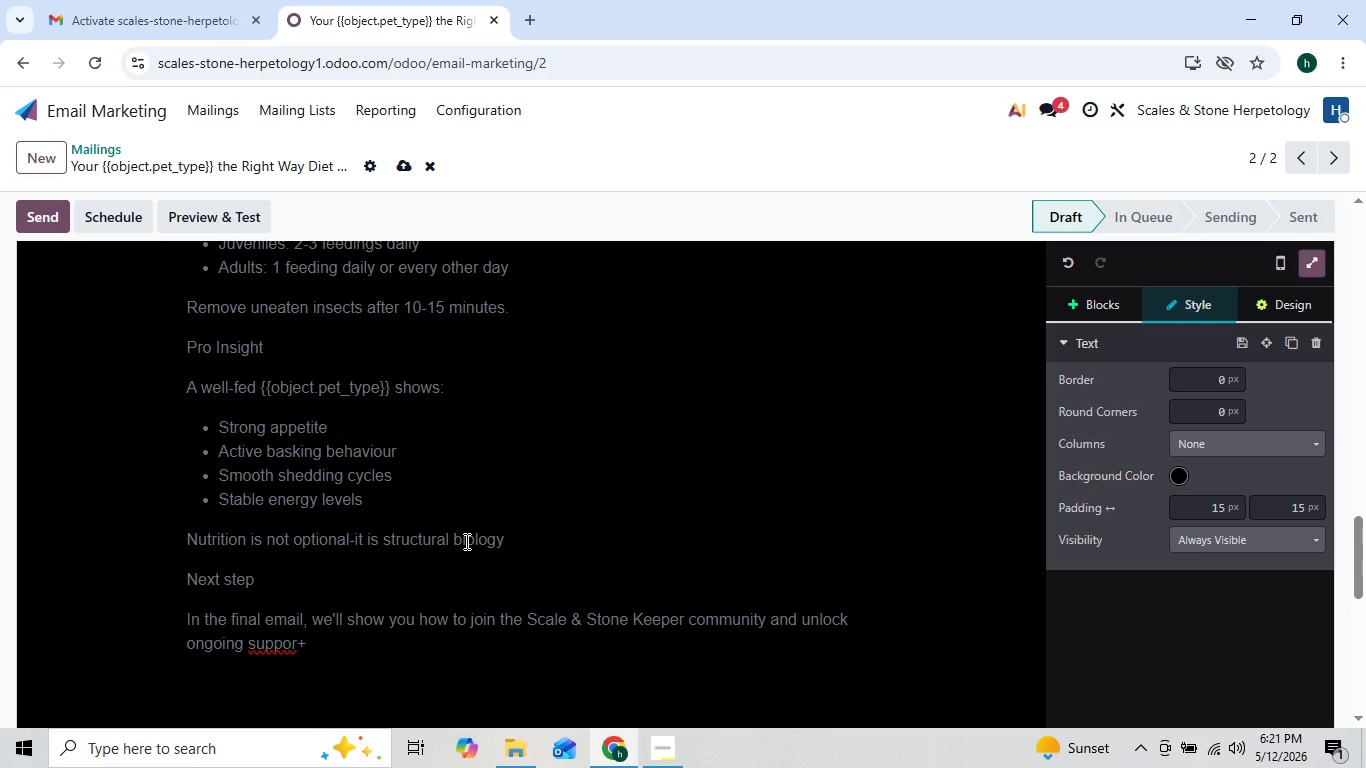 
key(T)
 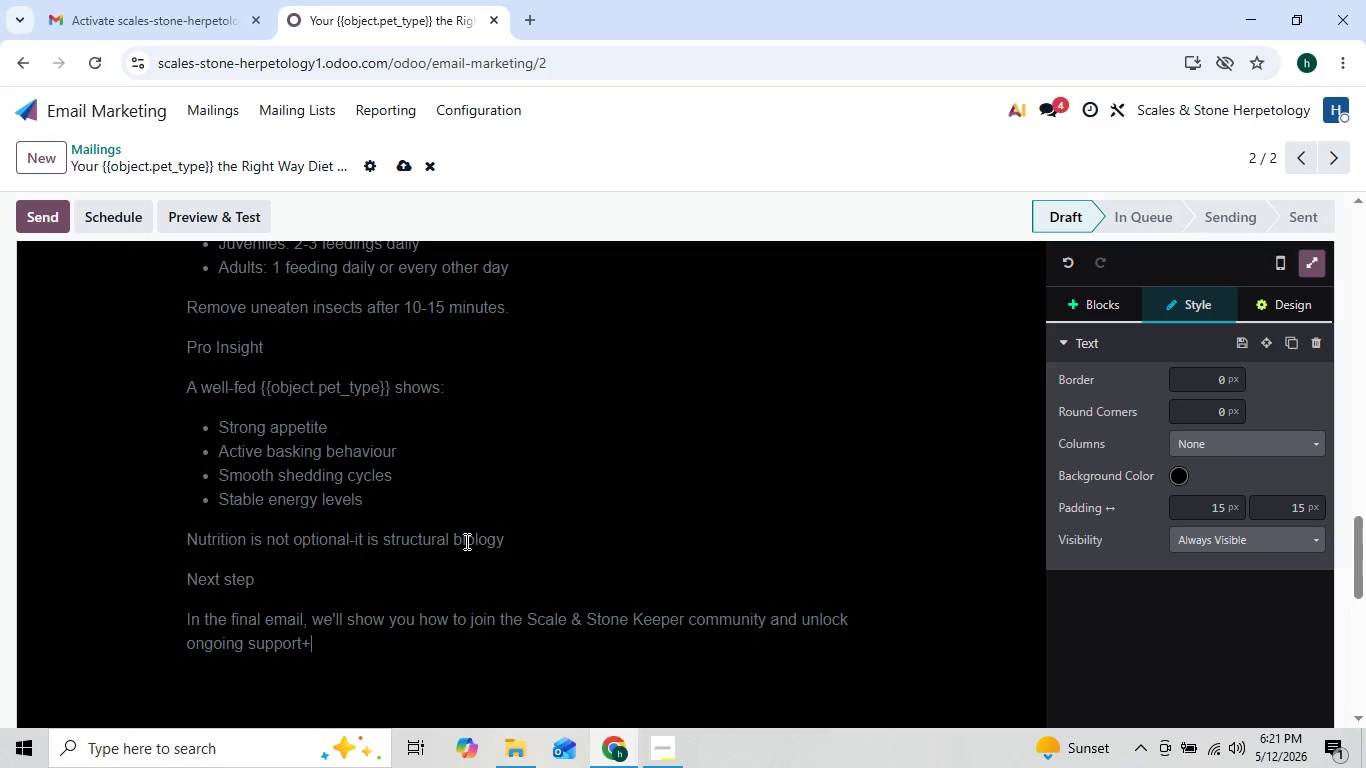 
key(ArrowRight)
 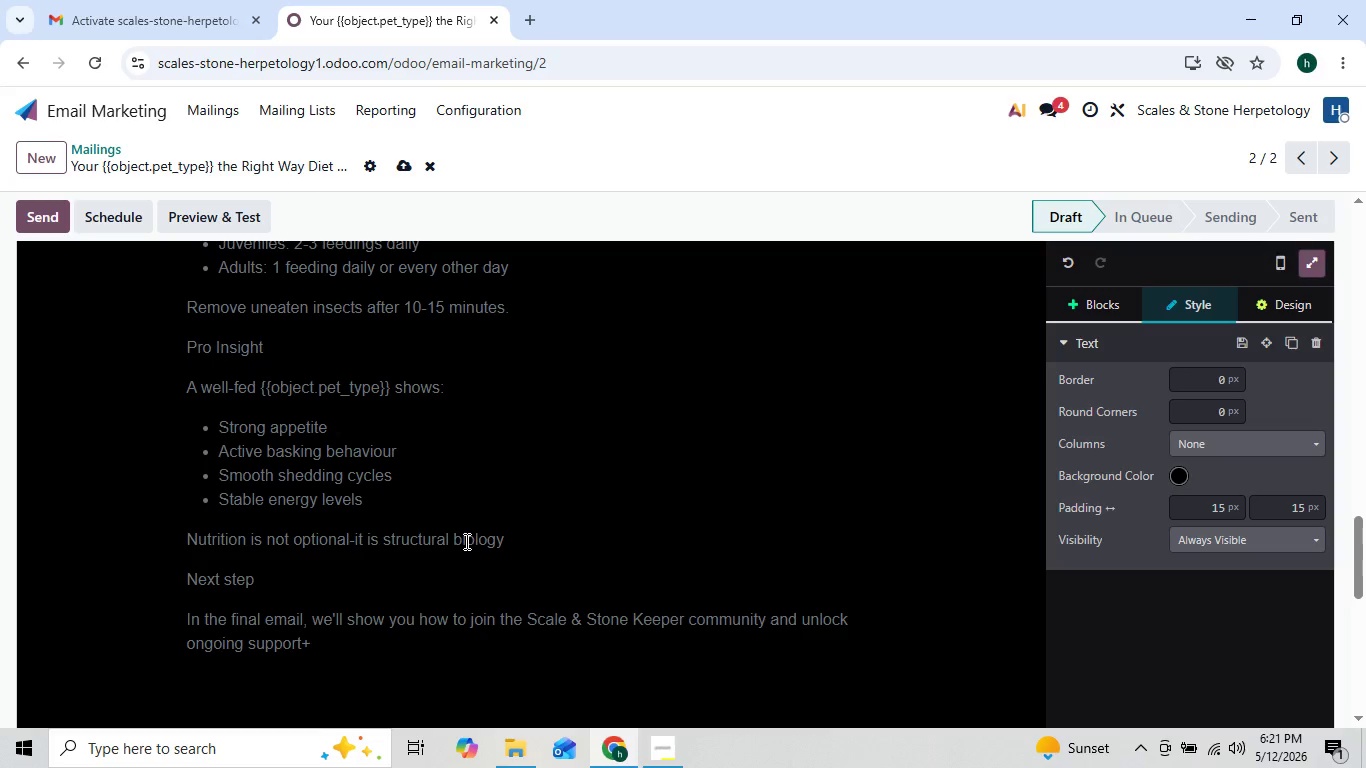 
type(exci)
key(Backspace)
type(usive feeder discount)
 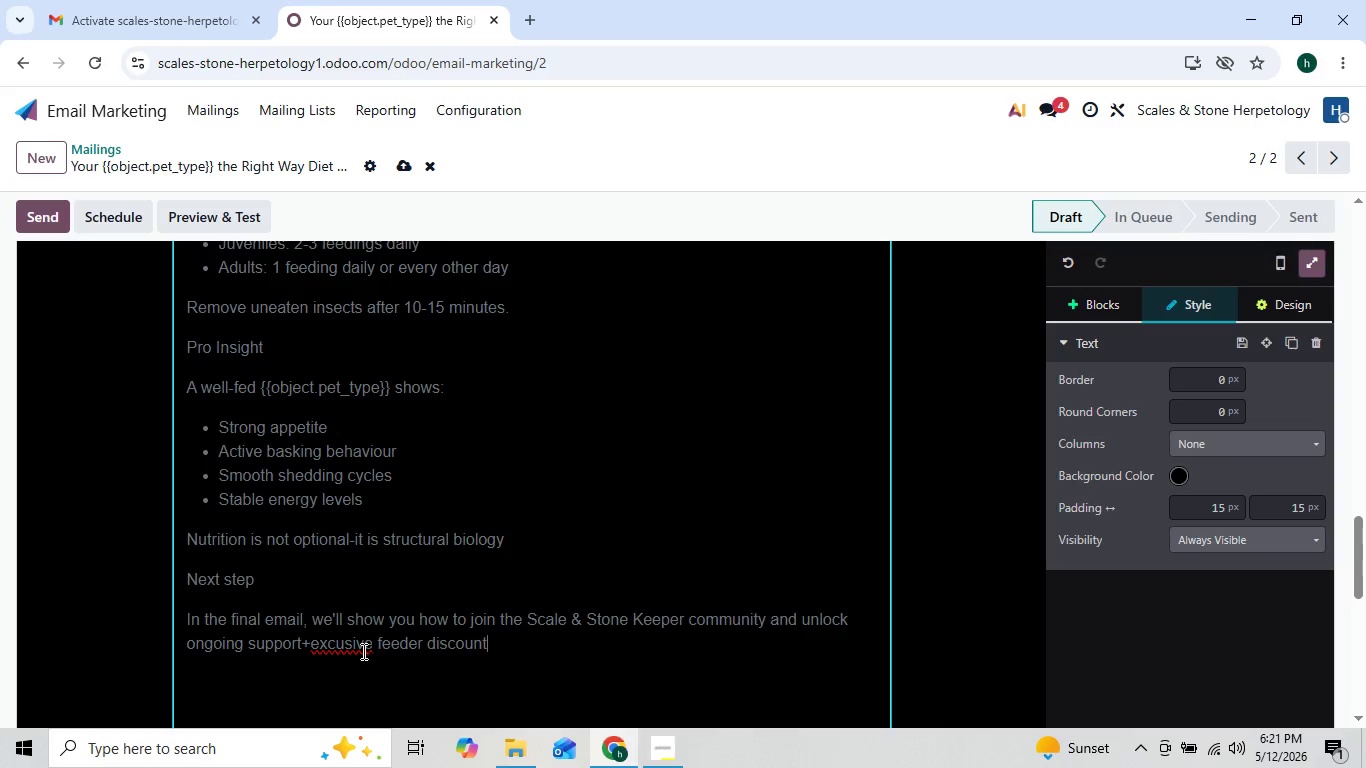 
left_click([344, 645])
 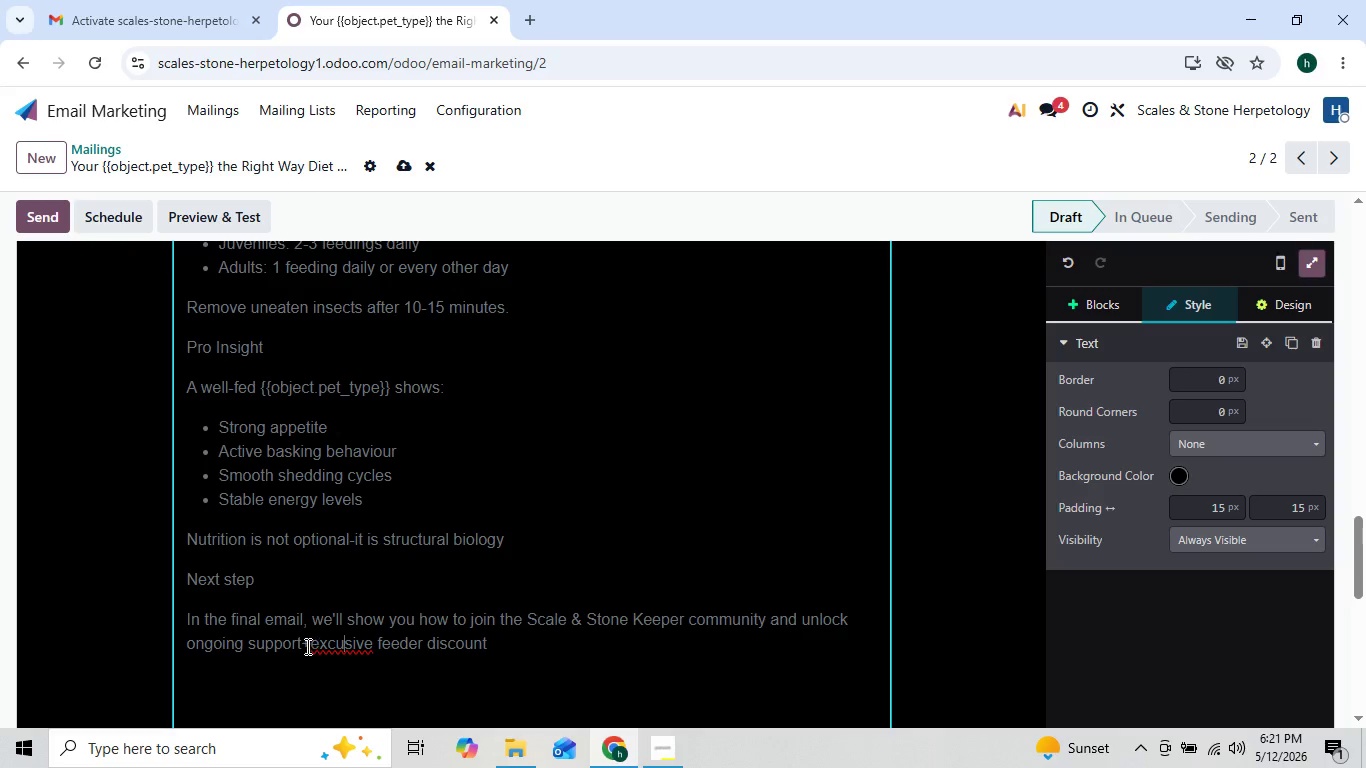 
left_click([305, 643])
 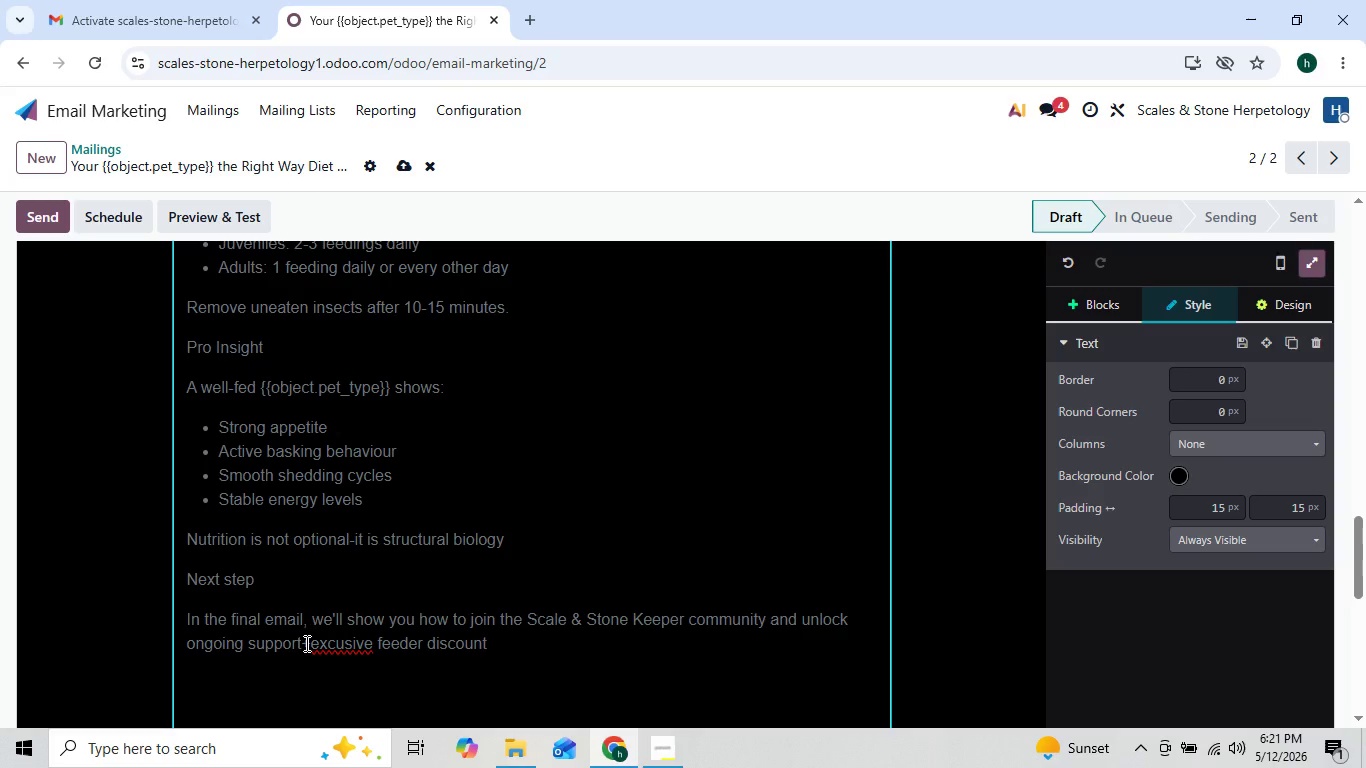 
key(Space)
 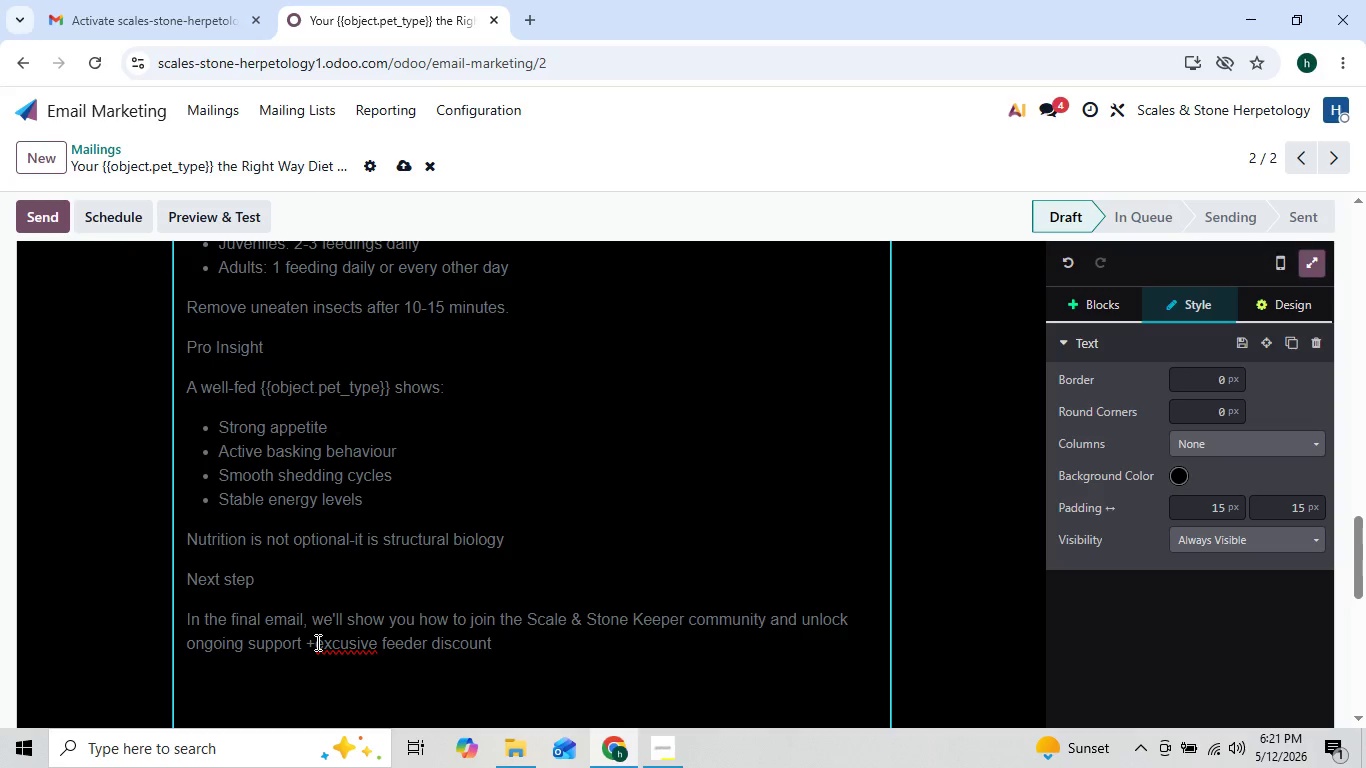 
key(ArrowRight)
 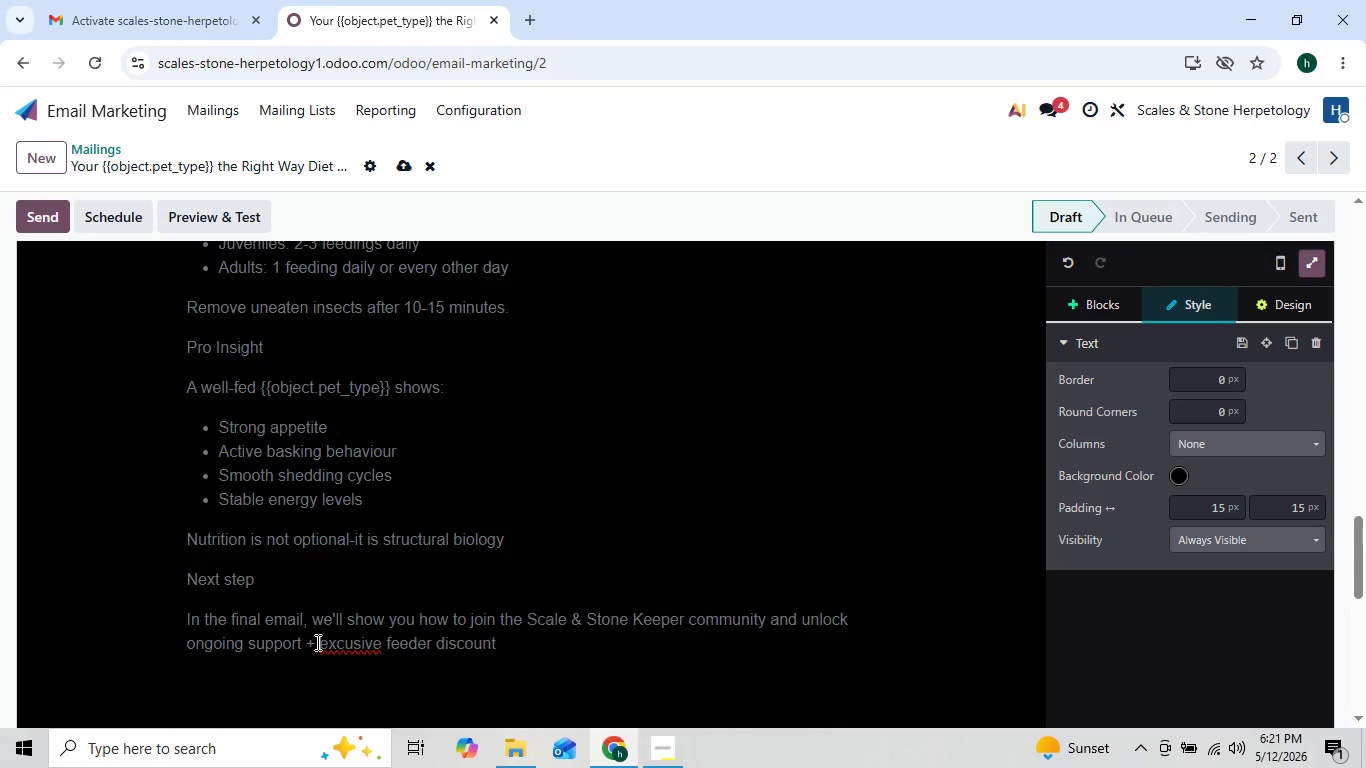 
key(Space)
 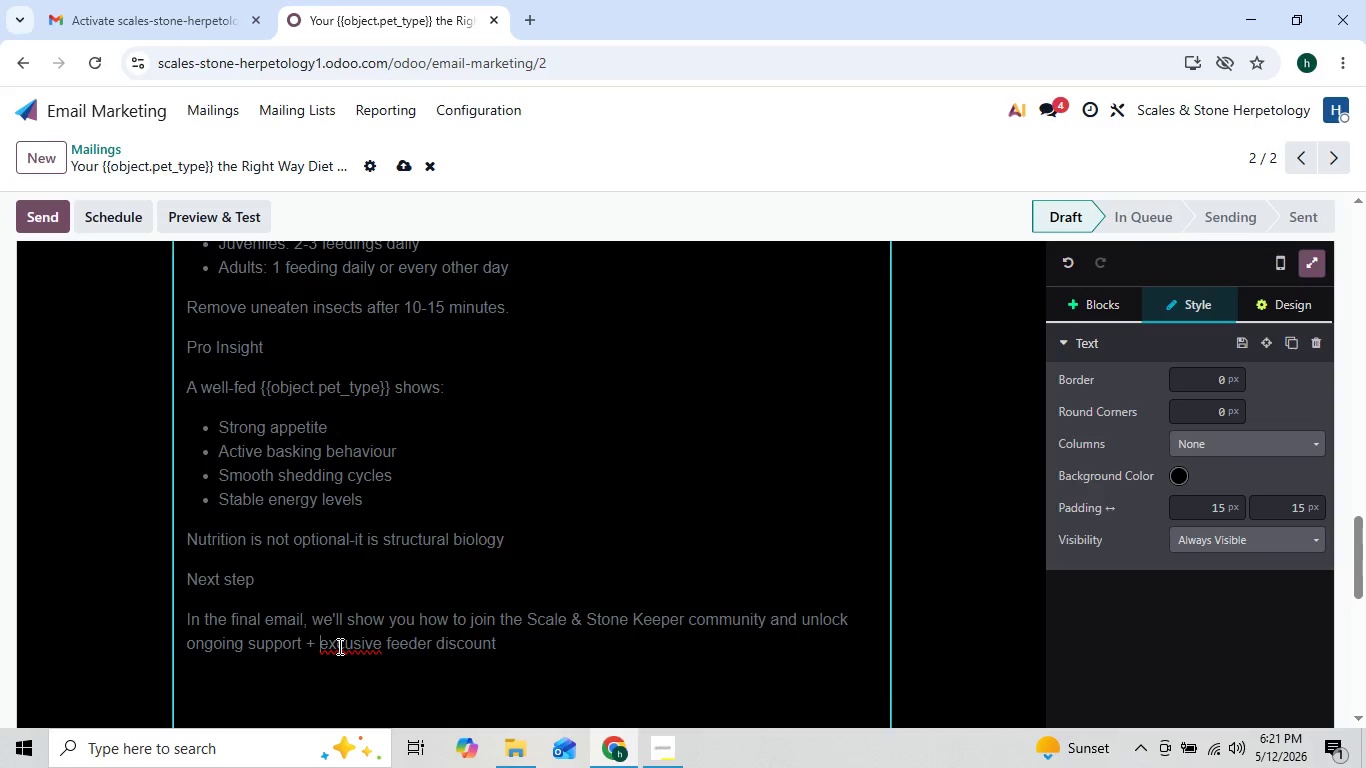 
right_click([338, 646])
 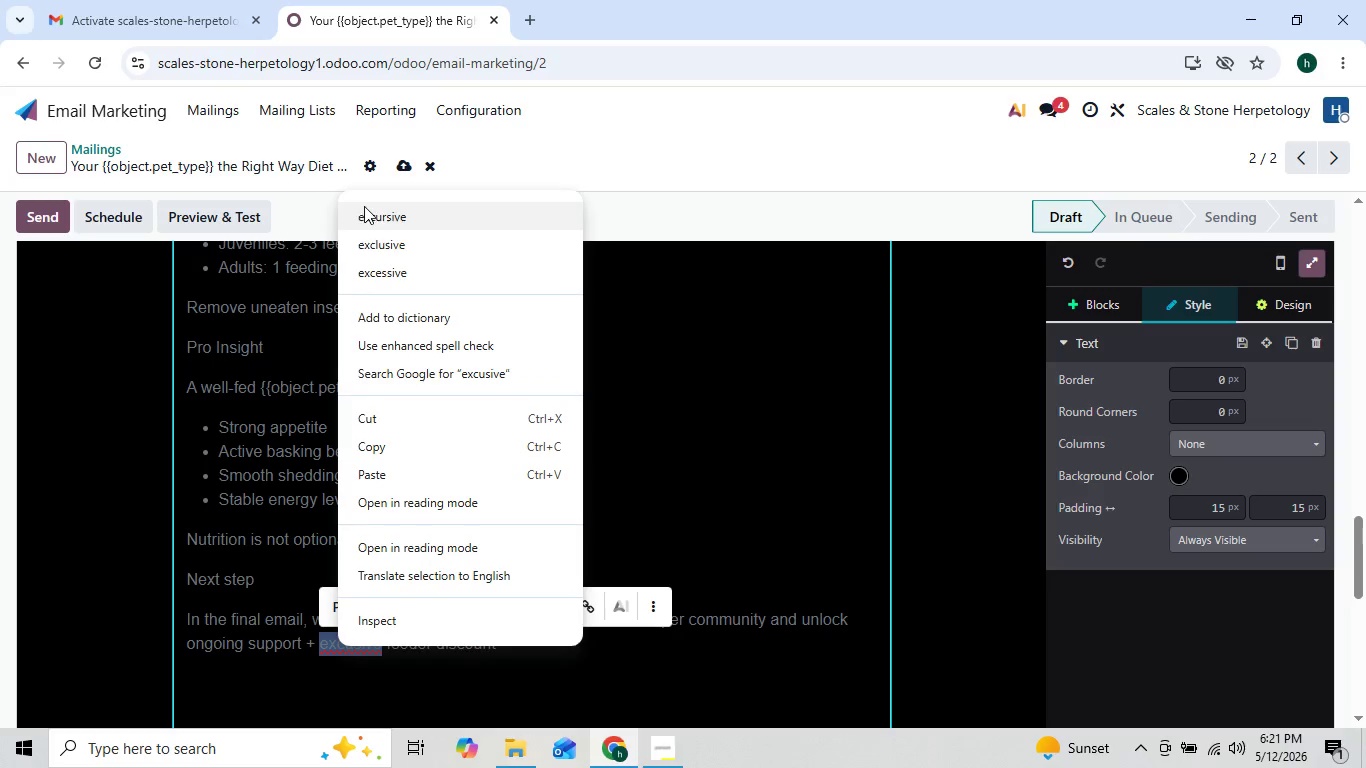 
left_click([373, 206])
 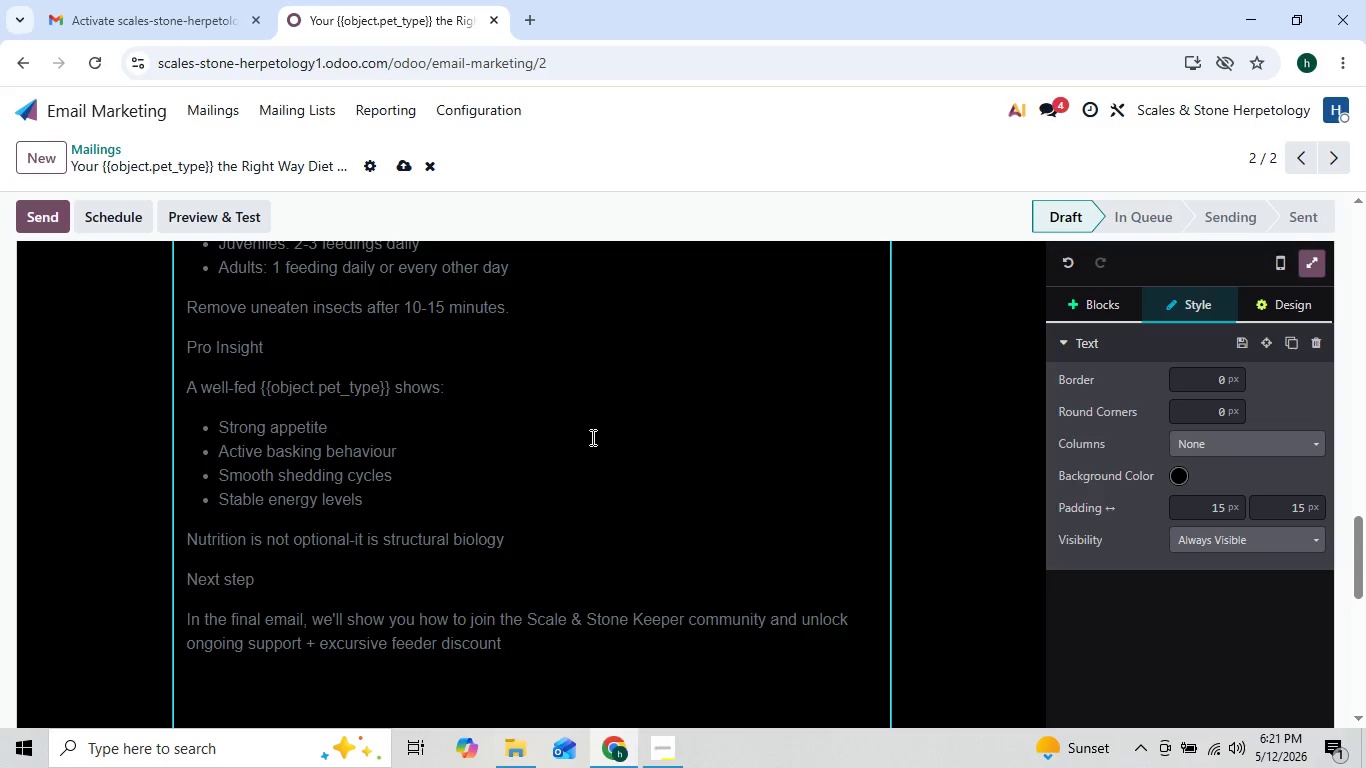 
wait(6.98)
 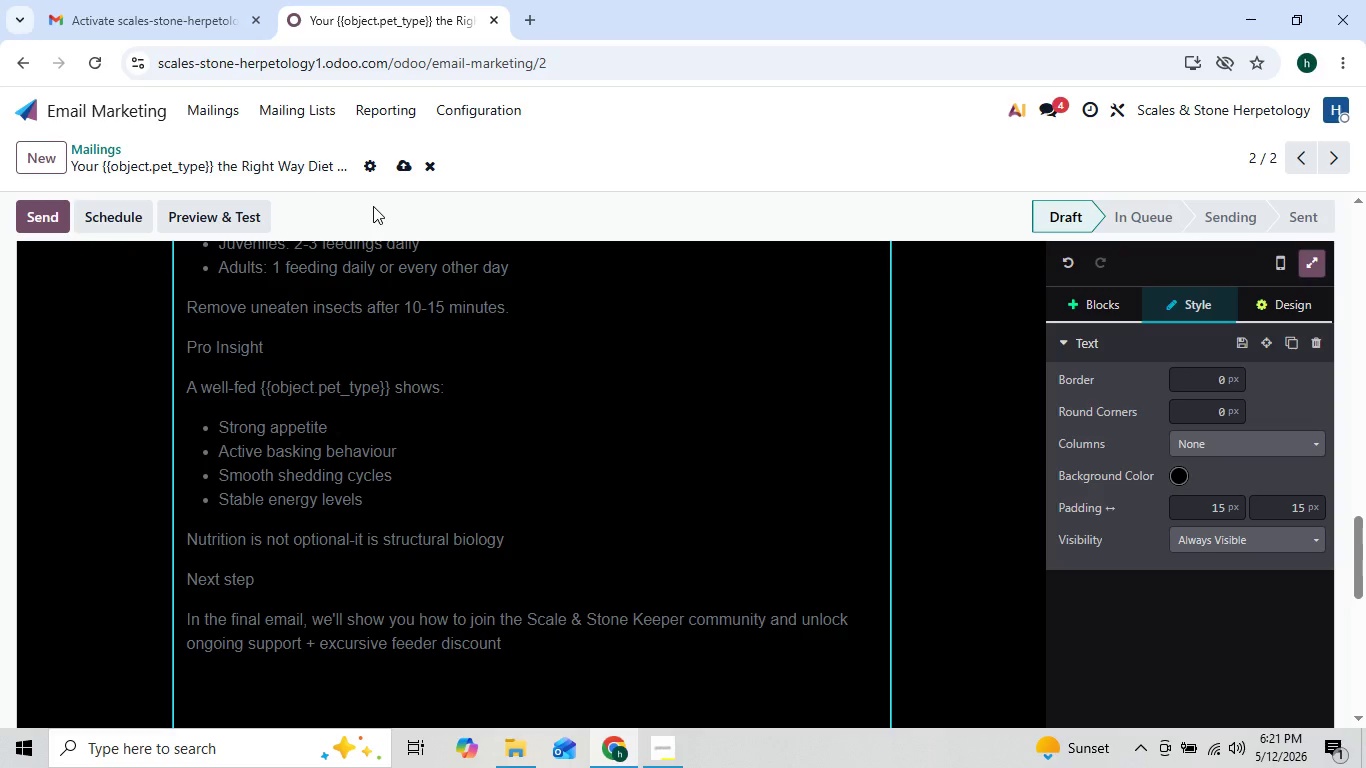 
left_click([1100, 294])
 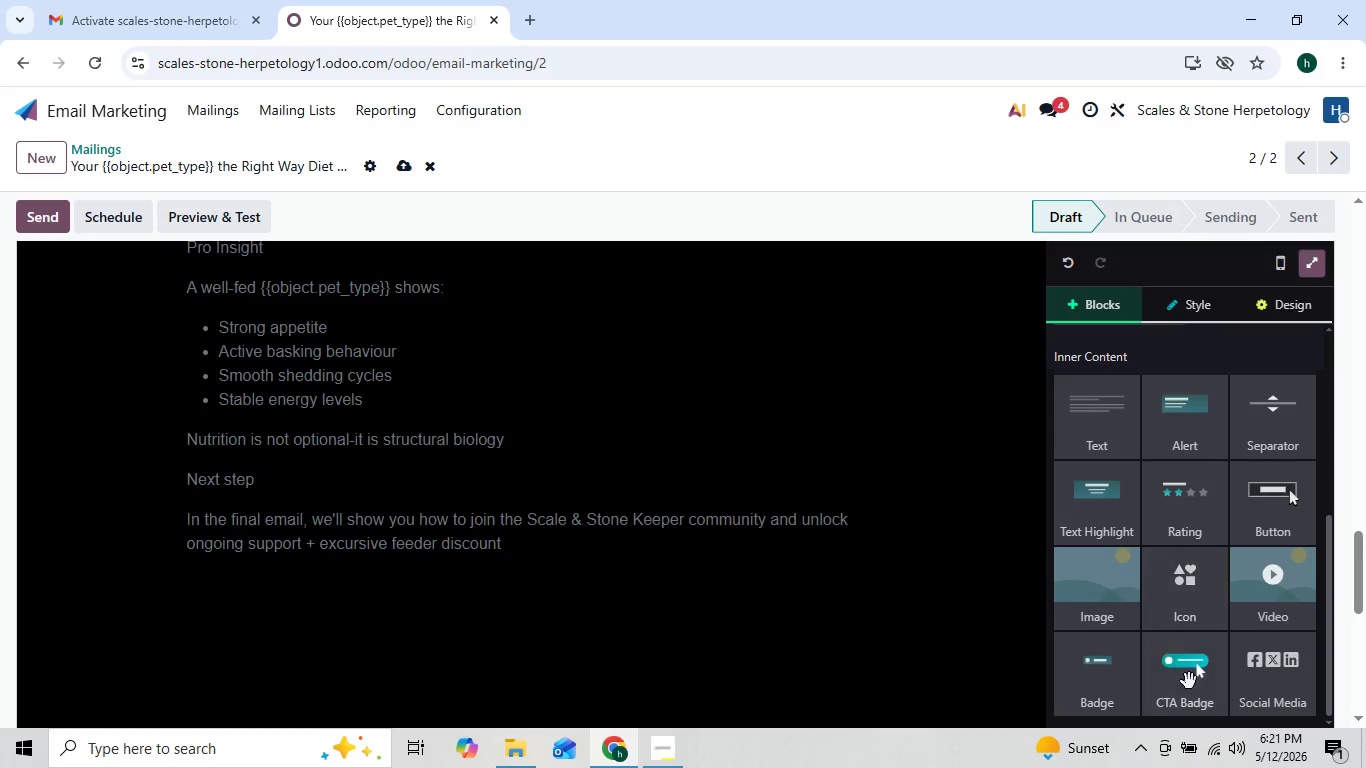 
left_click_drag(start_coordinate=[1193, 703], to_coordinate=[833, 584])
 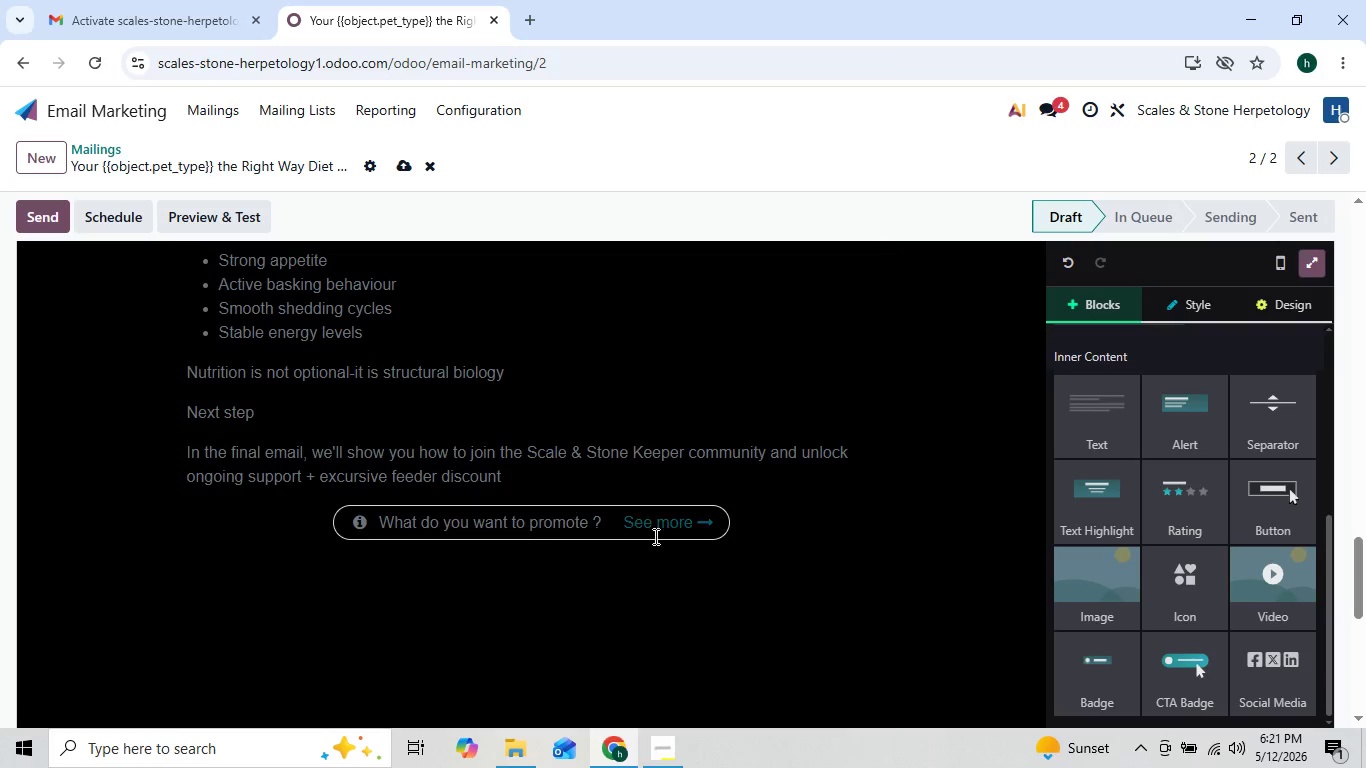 
wait(5.28)
 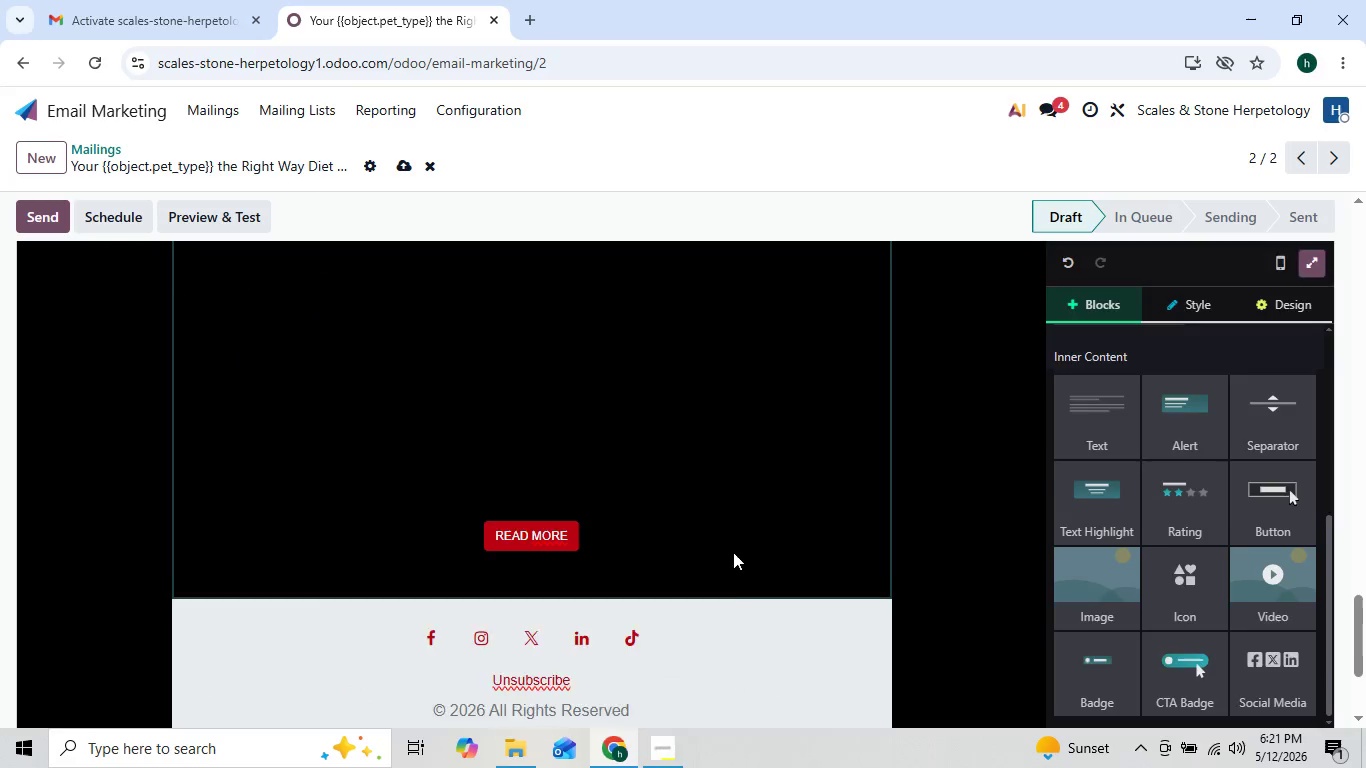 
left_click([694, 518])
 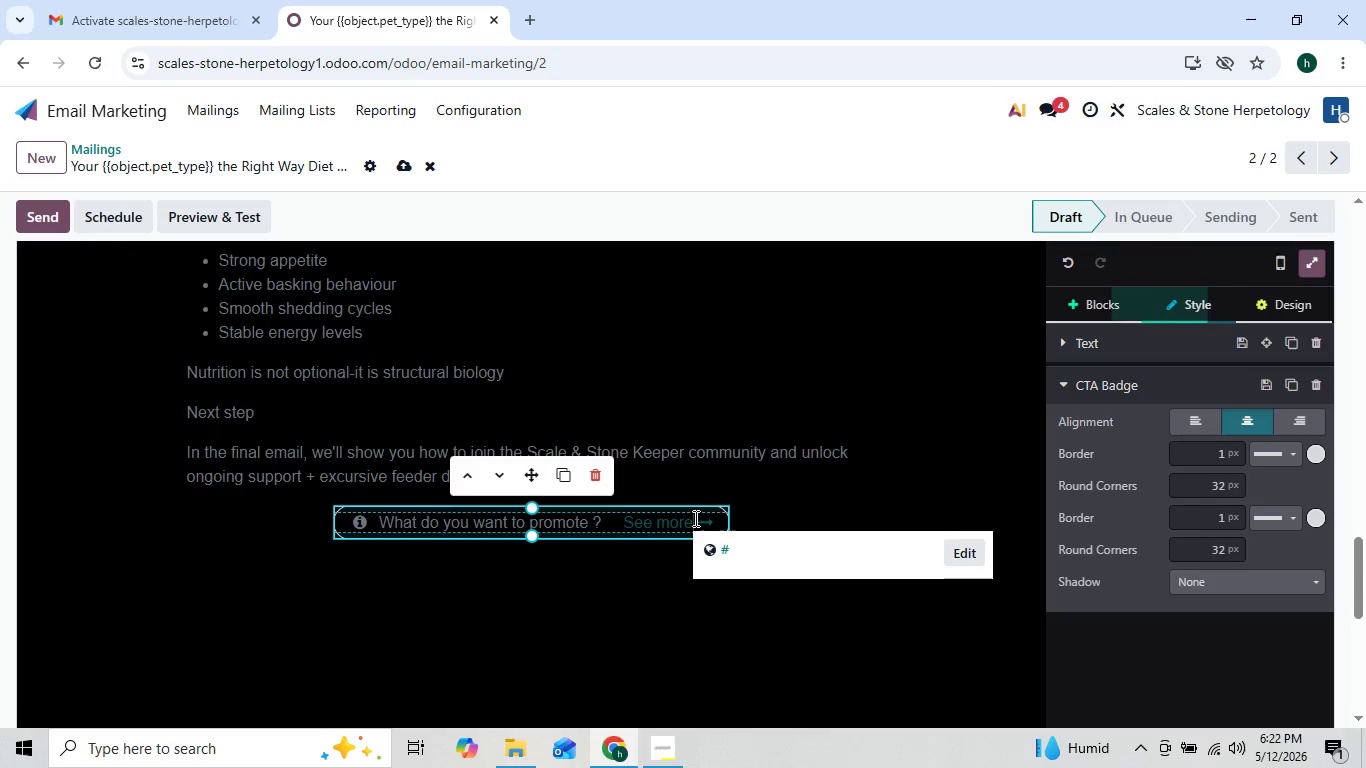 
key(Backspace)
 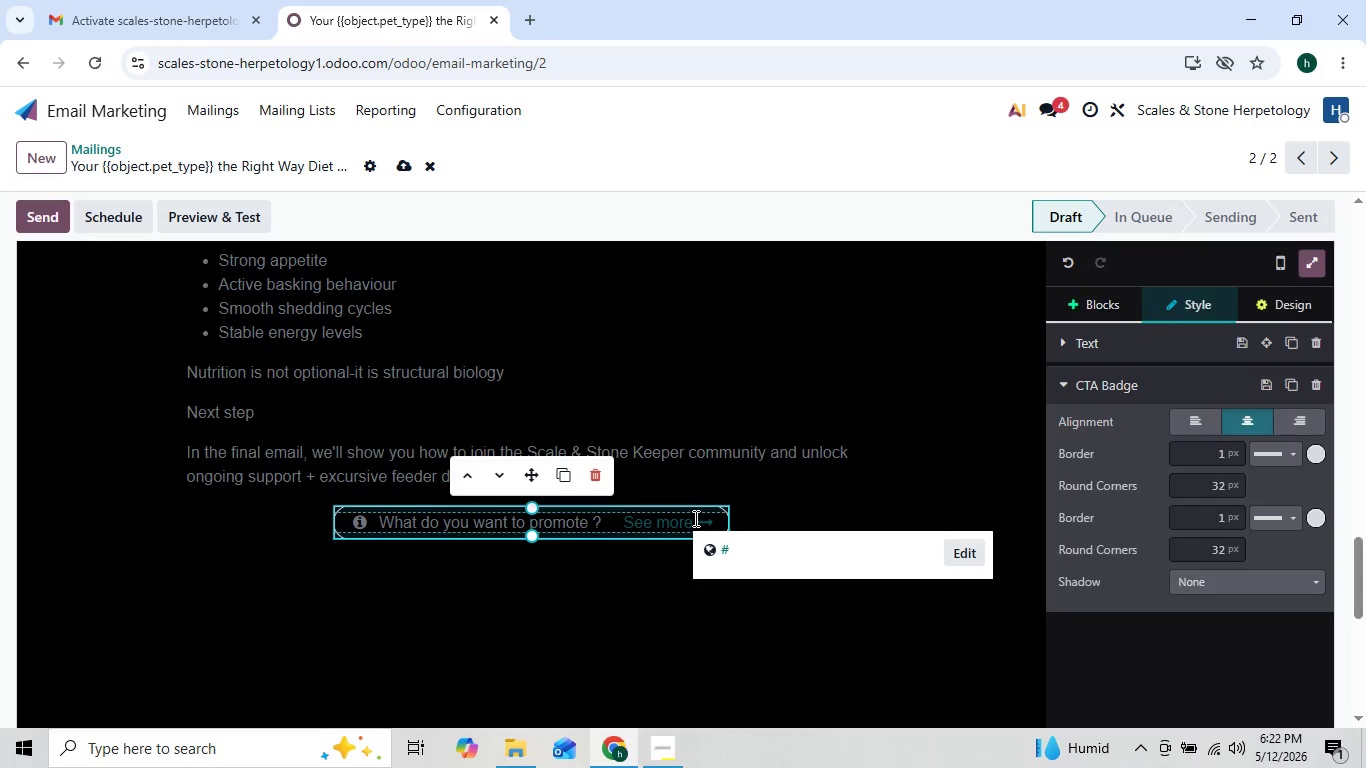 
key(Backspace)
 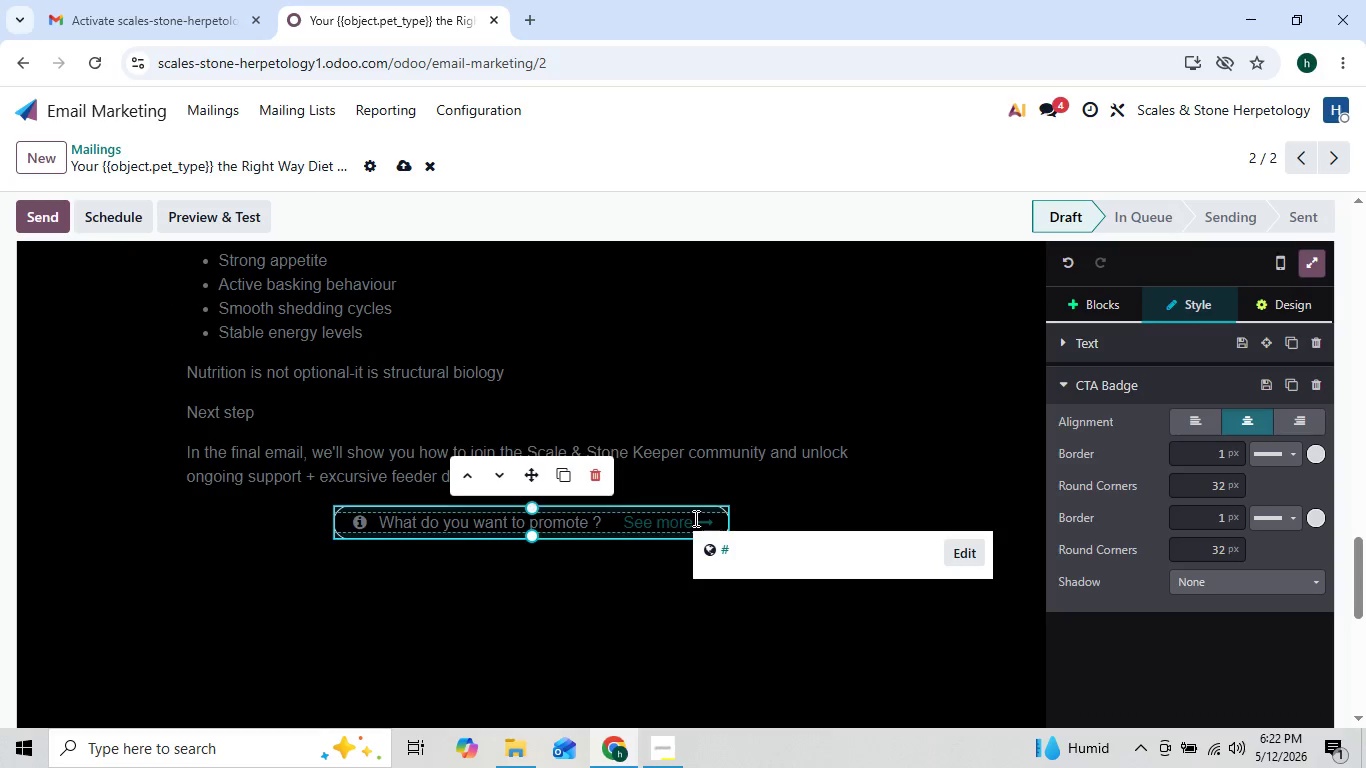 
key(Backspace)
 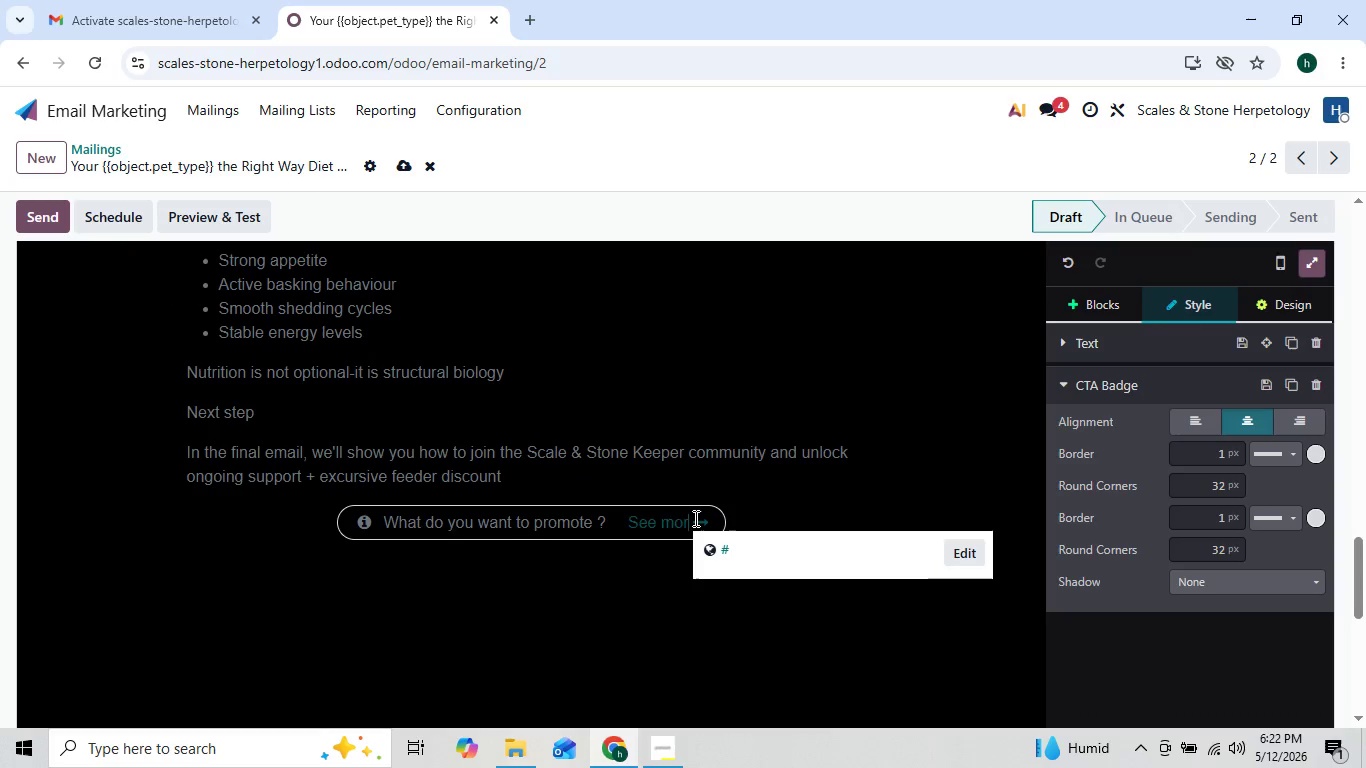 
key(Backspace)
 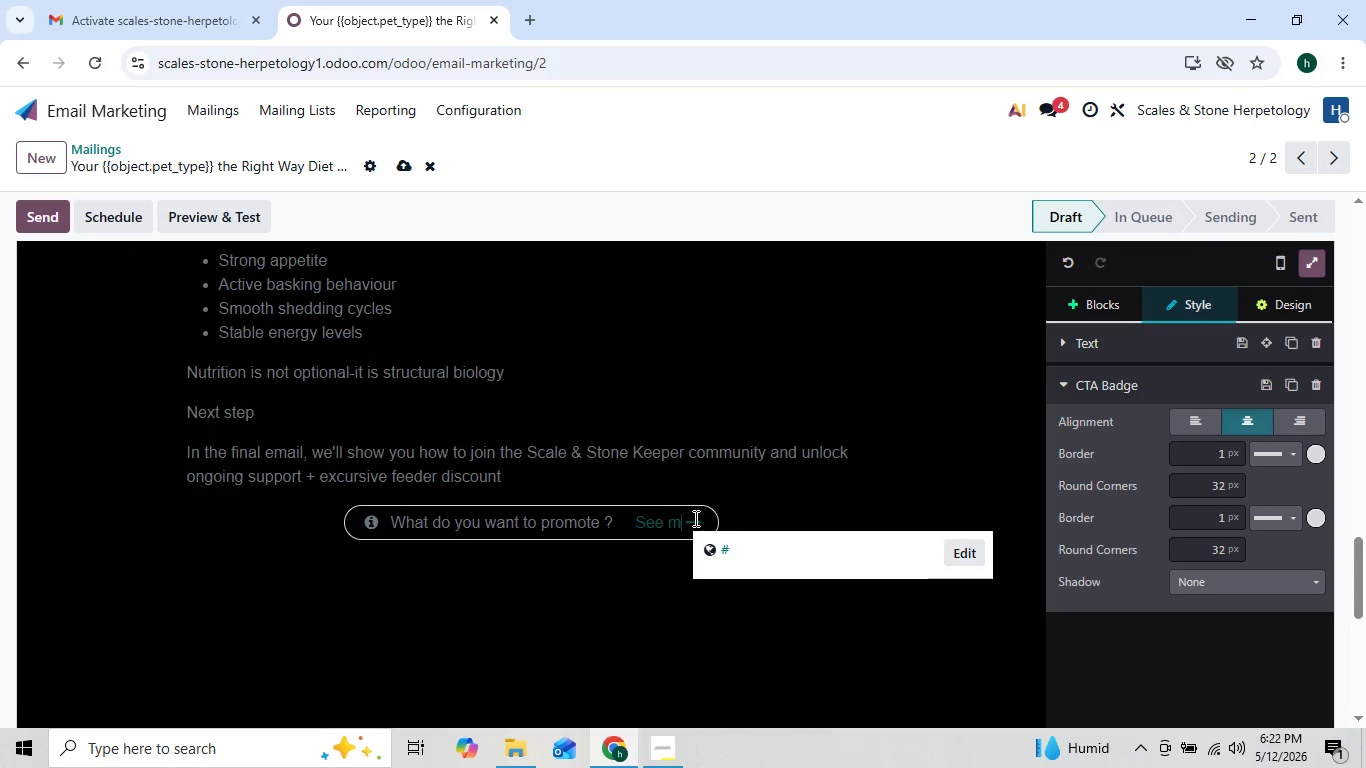 
key(Backspace)
 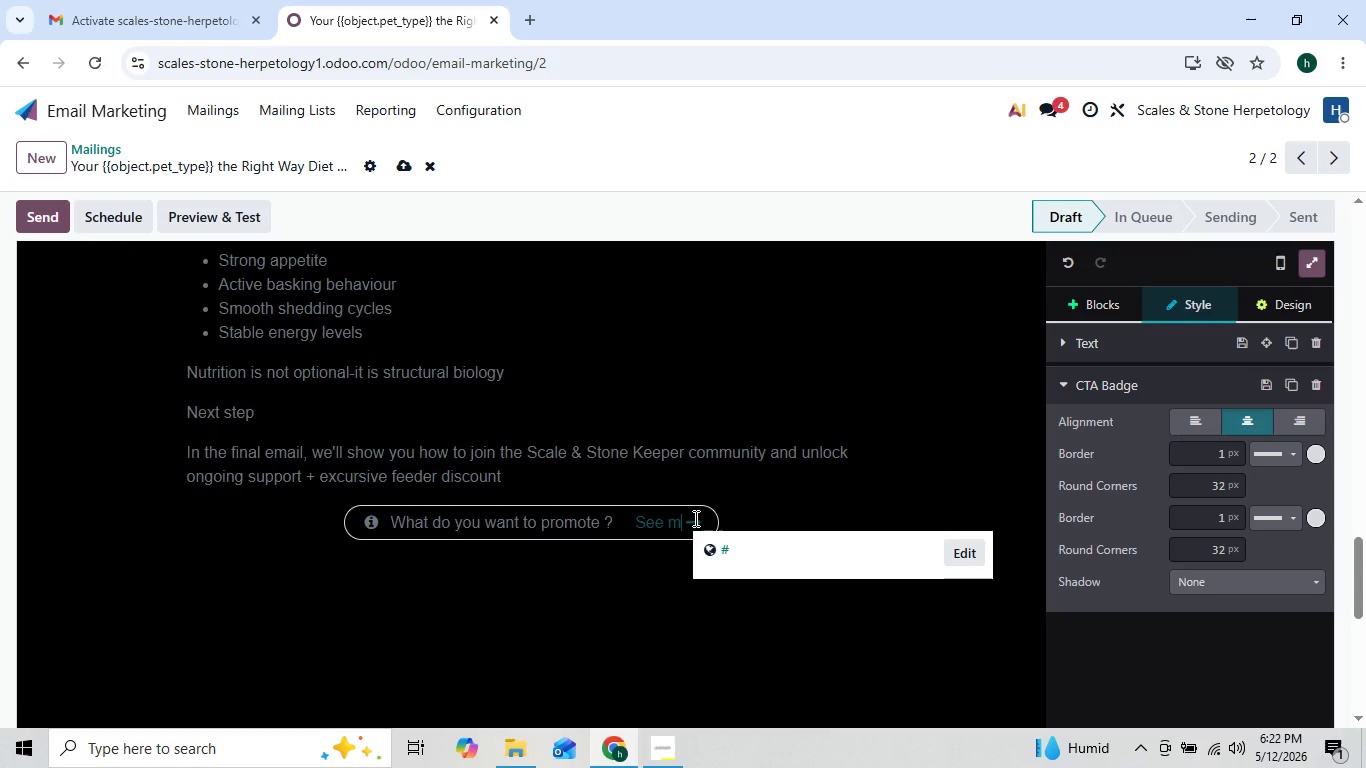 
key(Backspace)
 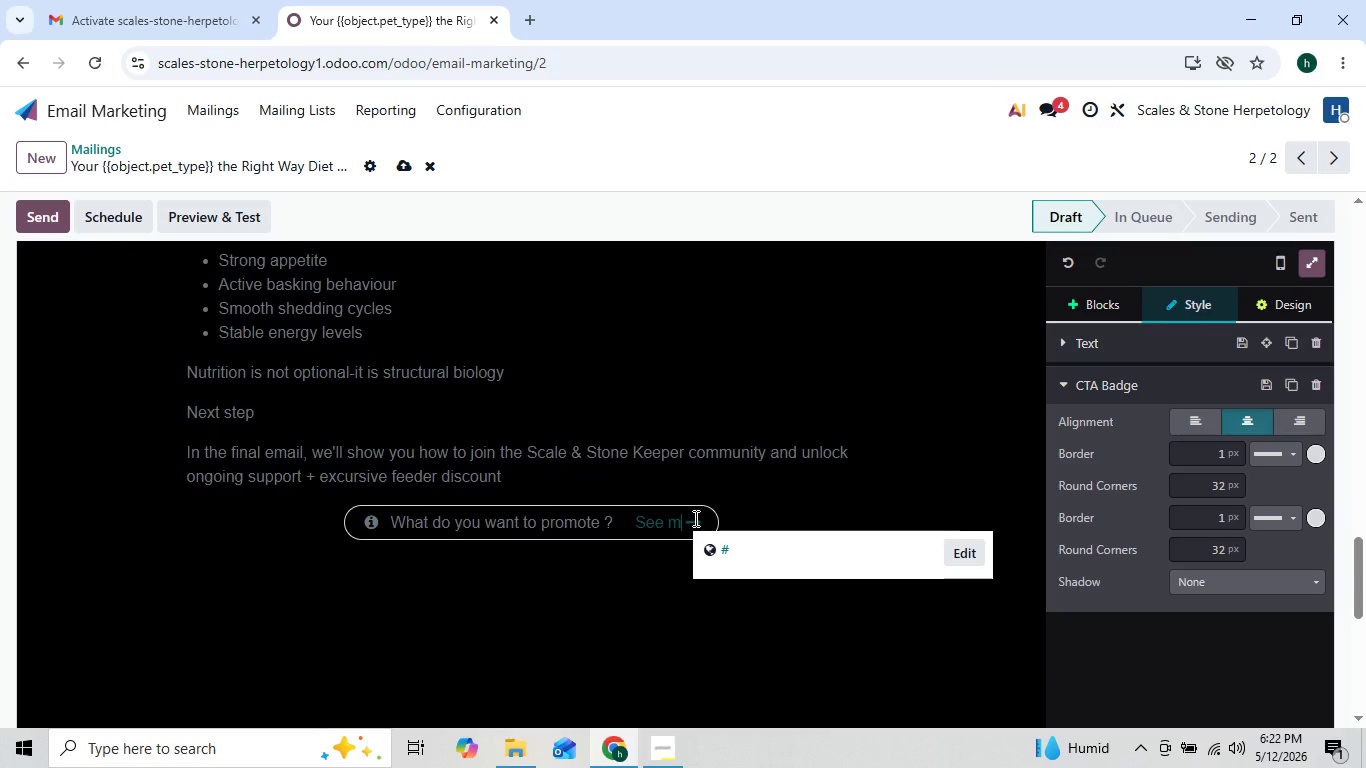 
key(Backspace)
 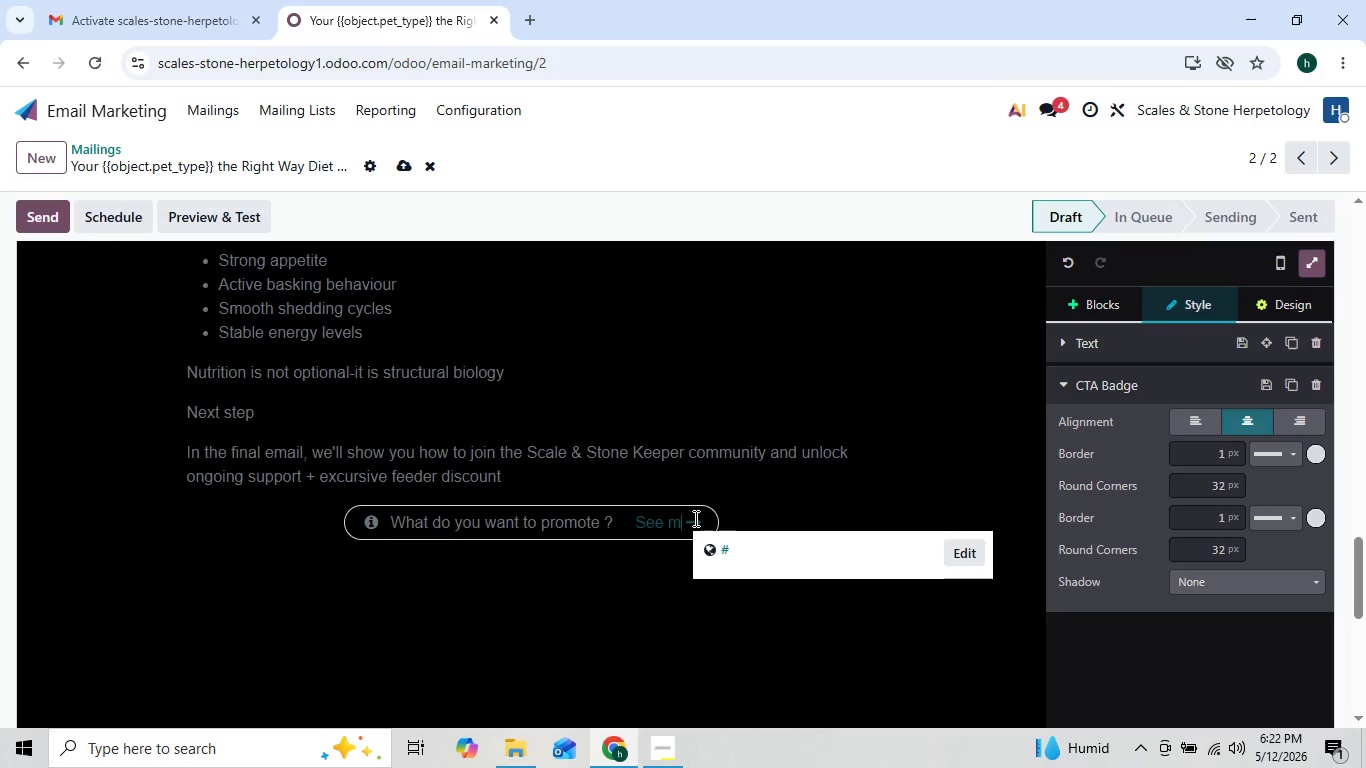 
key(Backspace)
 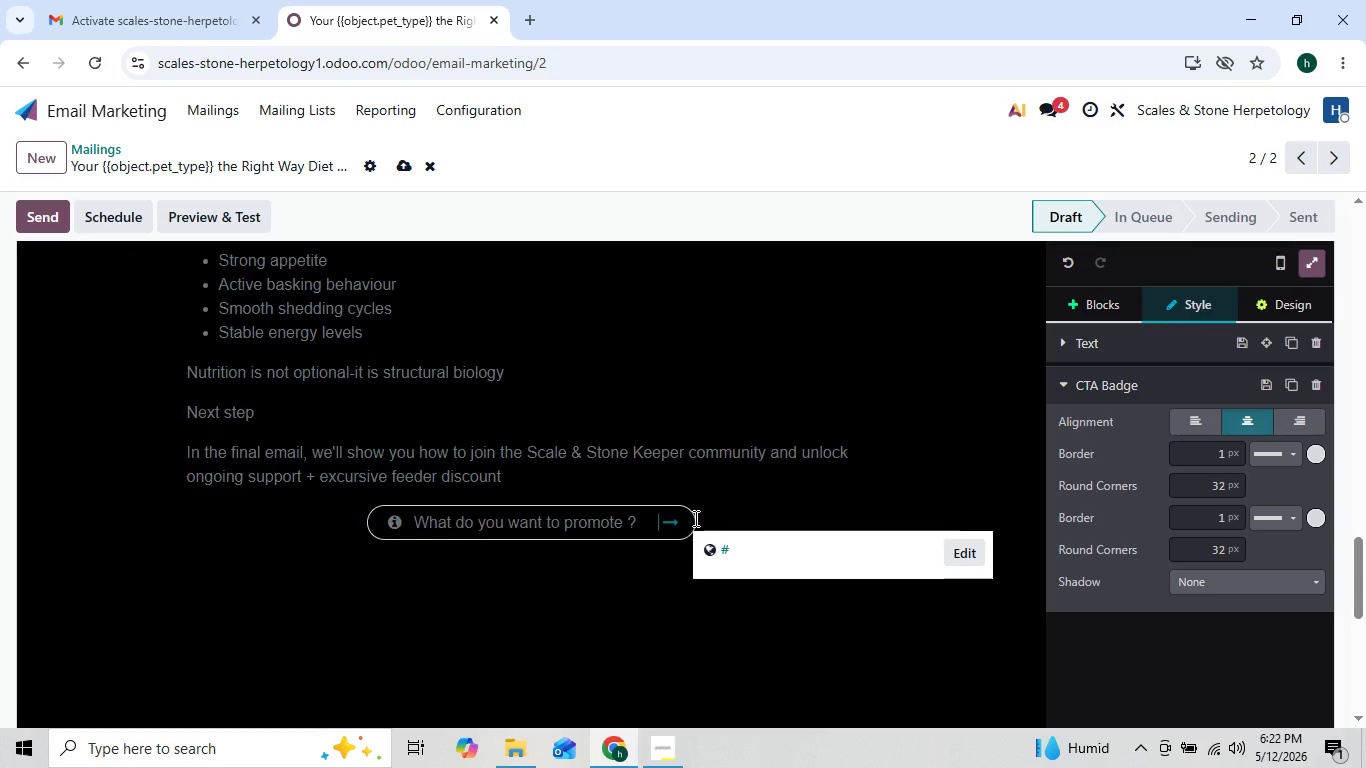 
key(Backspace)
 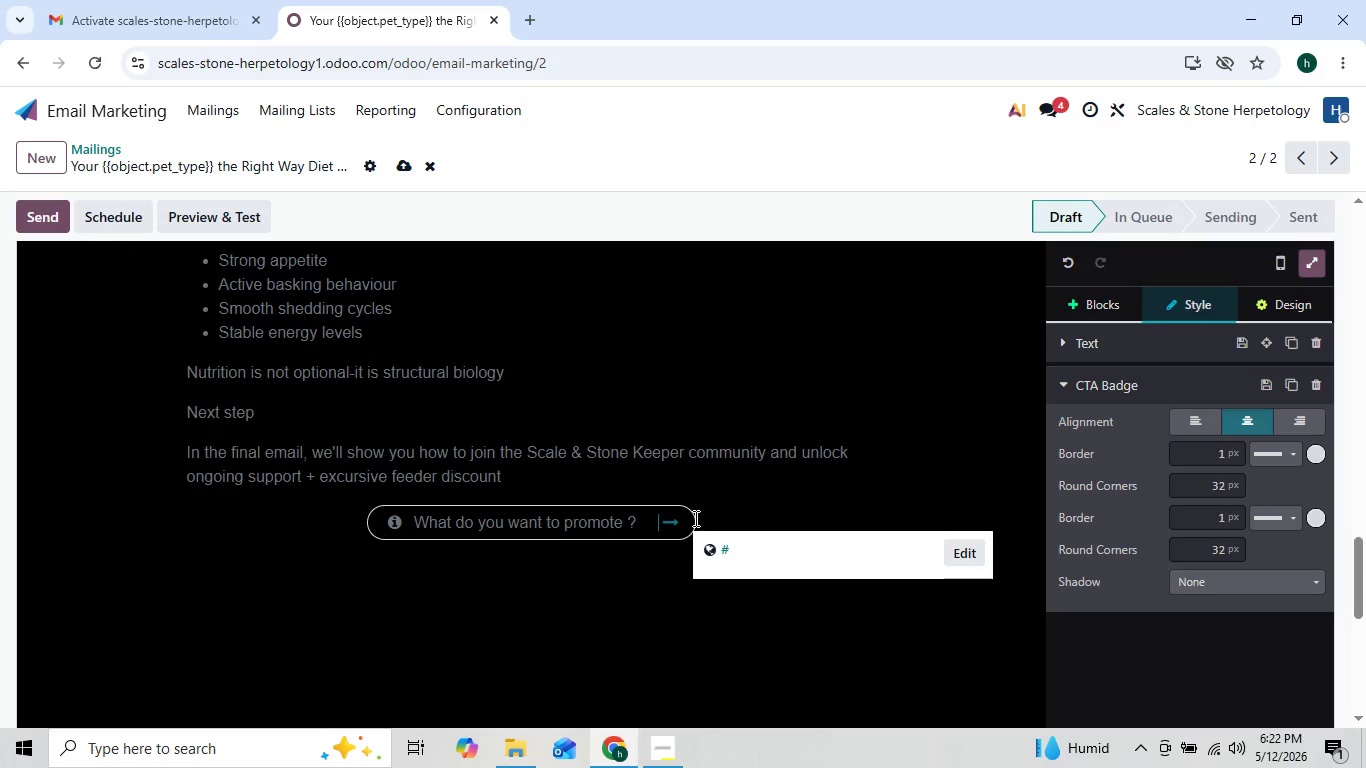 
key(Backspace)
 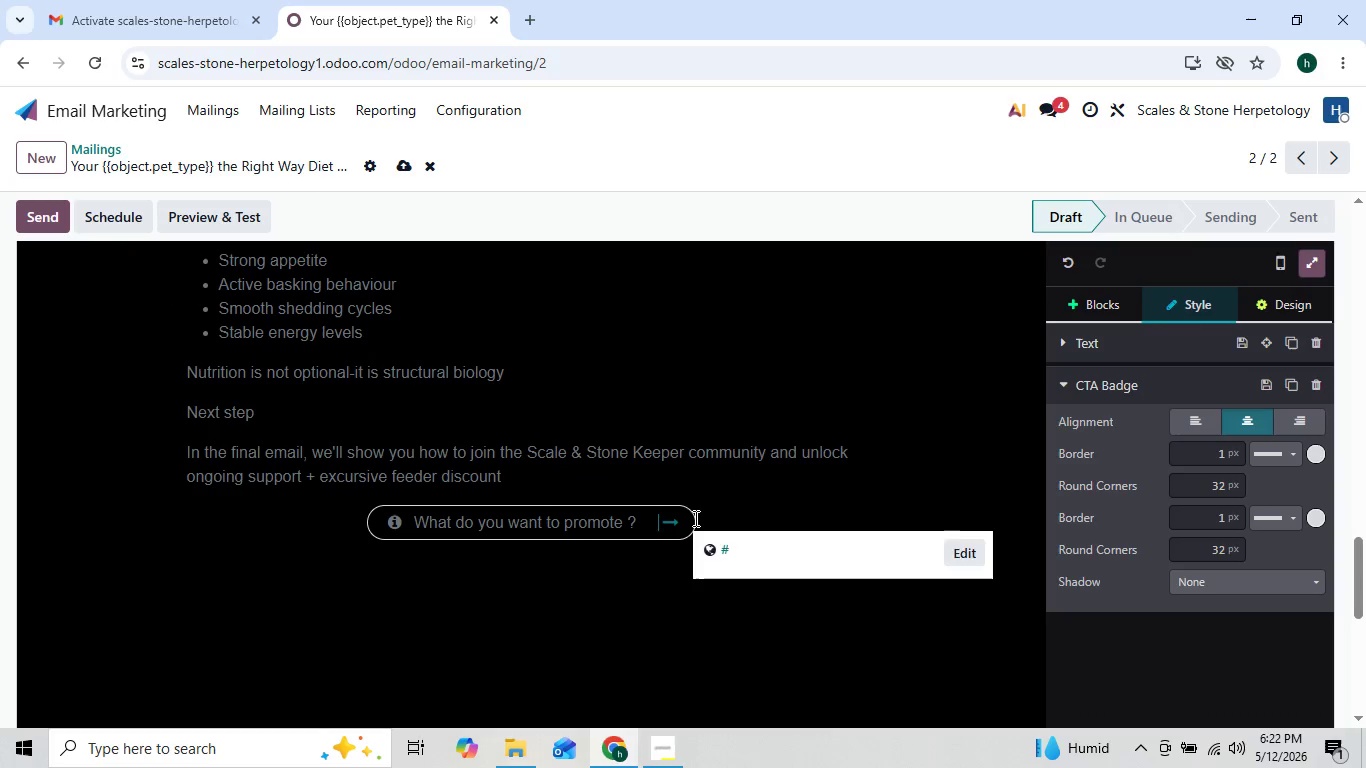 
key(Backspace)
 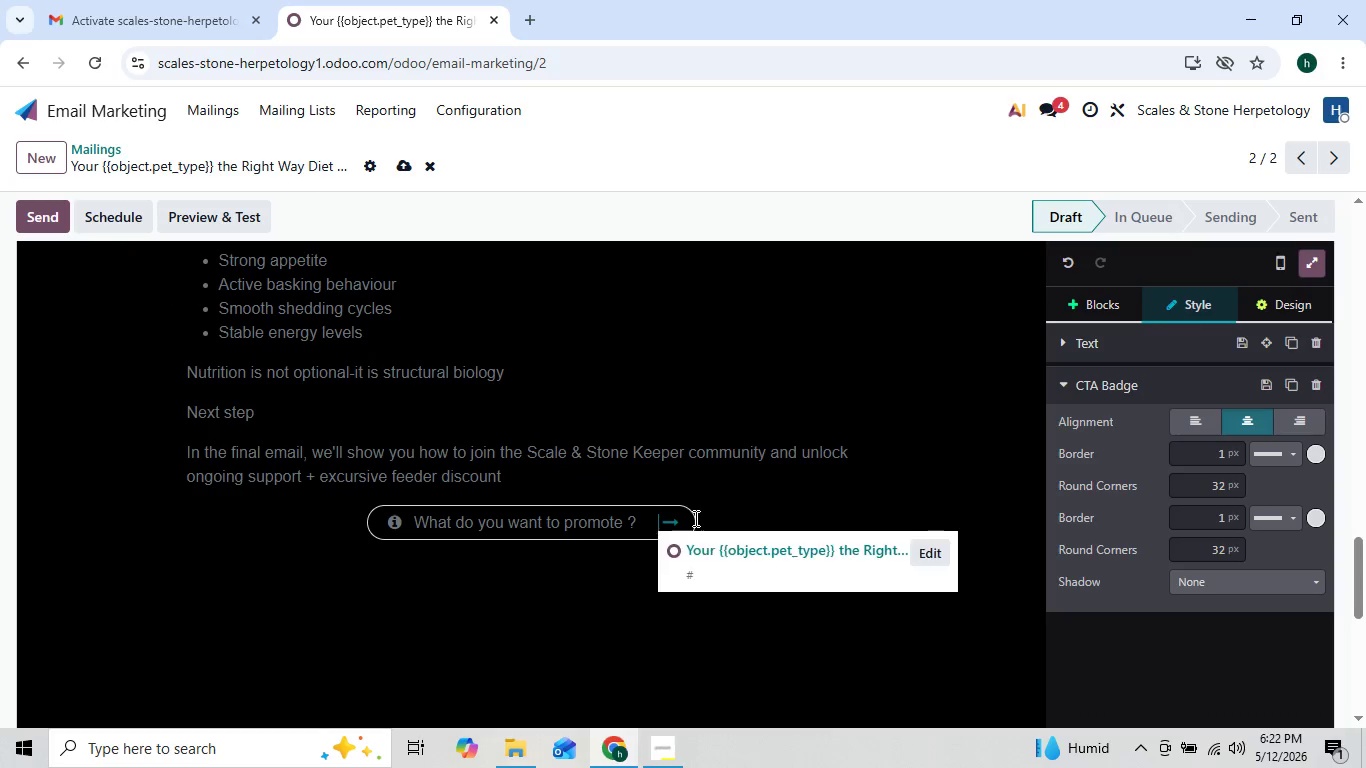 
key(Backspace)
 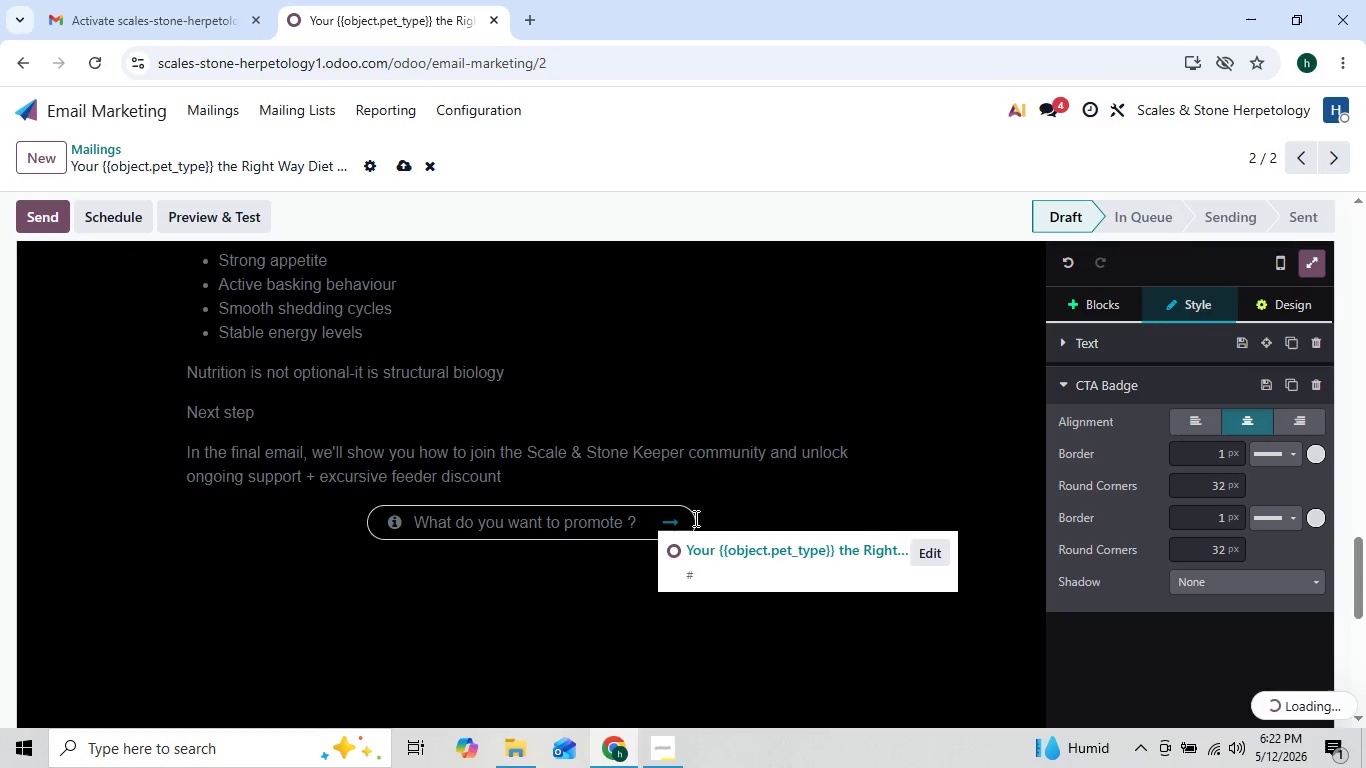 
key(ArrowLeft)
 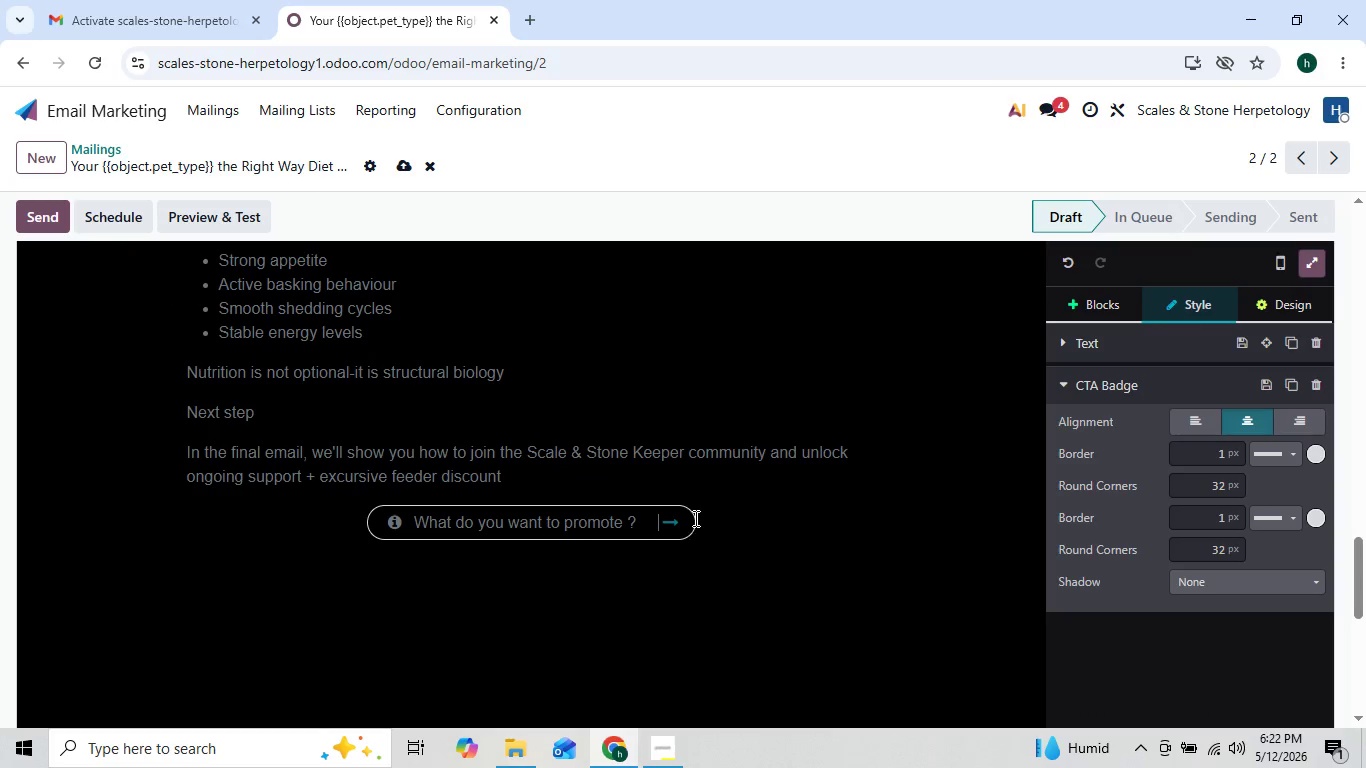 
key(ArrowLeft)
 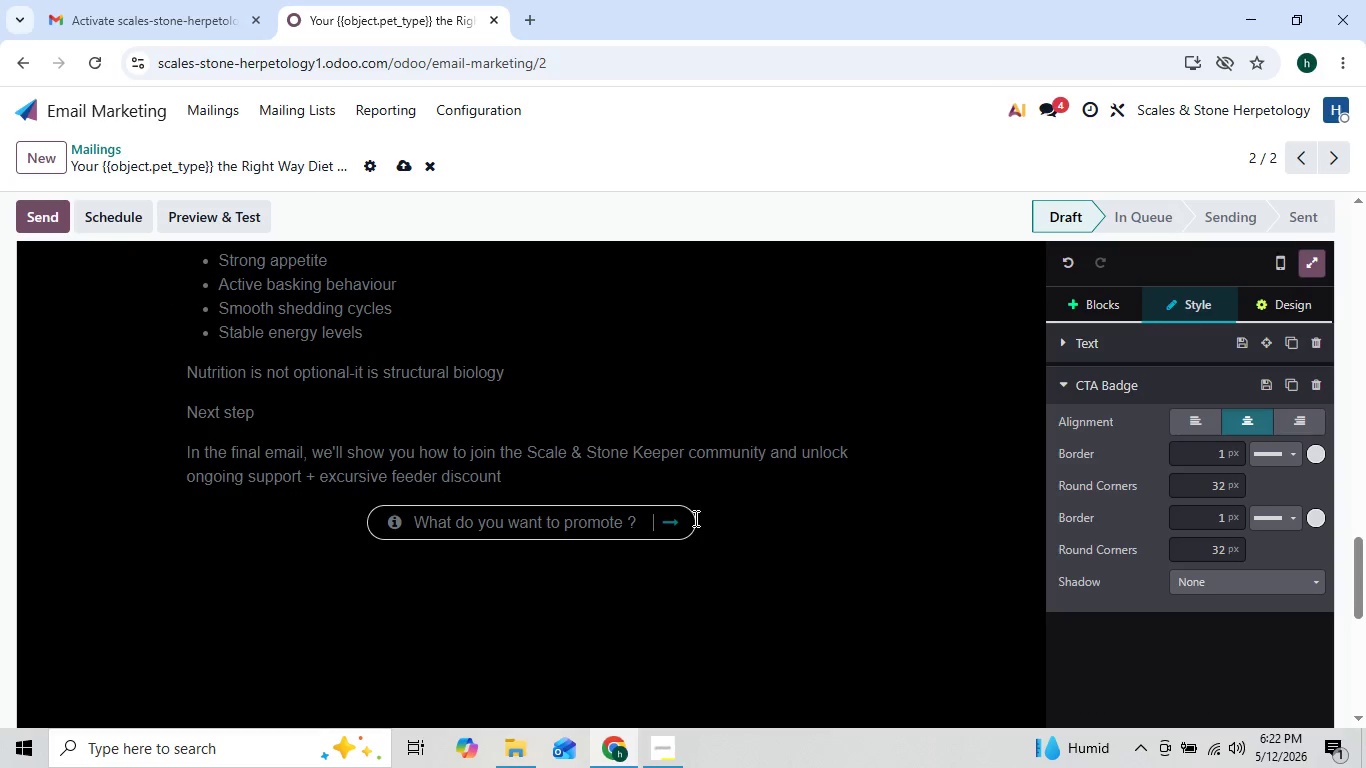 
key(ArrowLeft)
 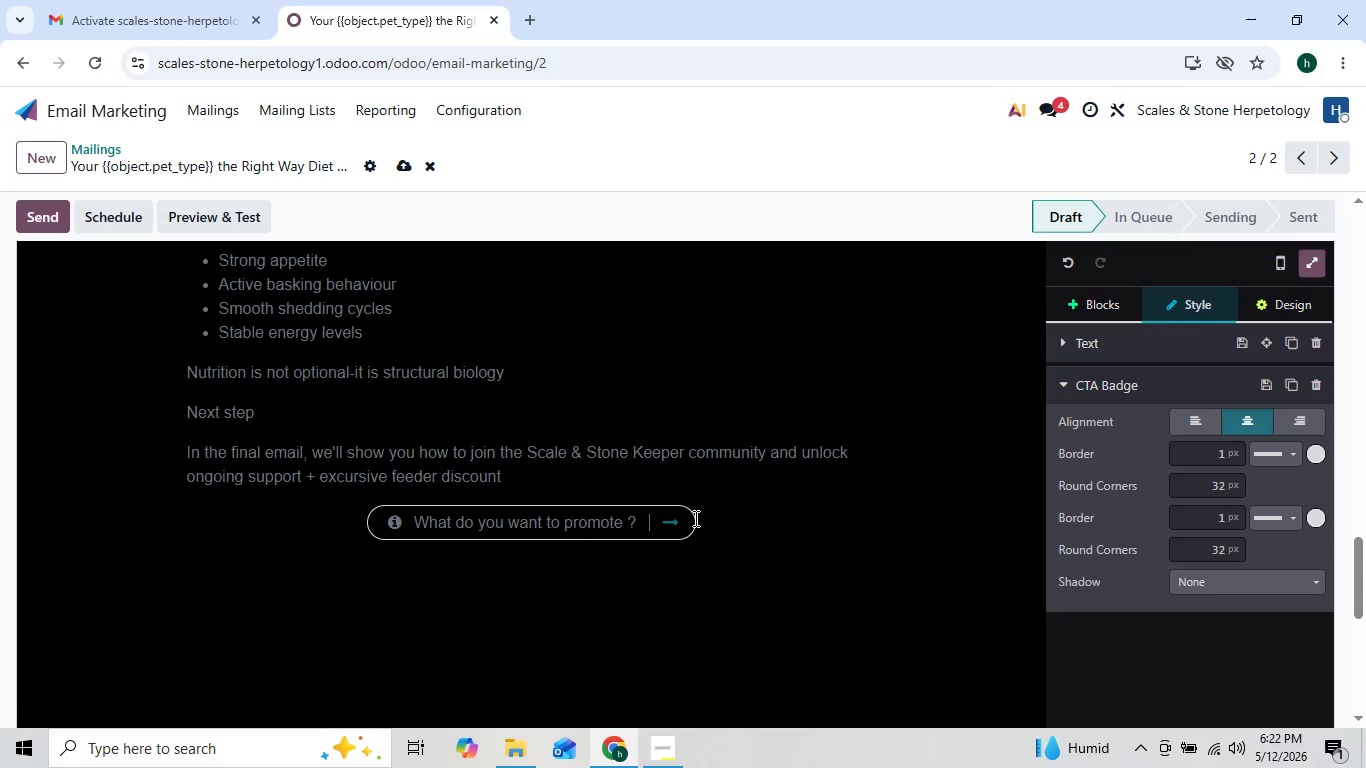 
key(ArrowLeft)
 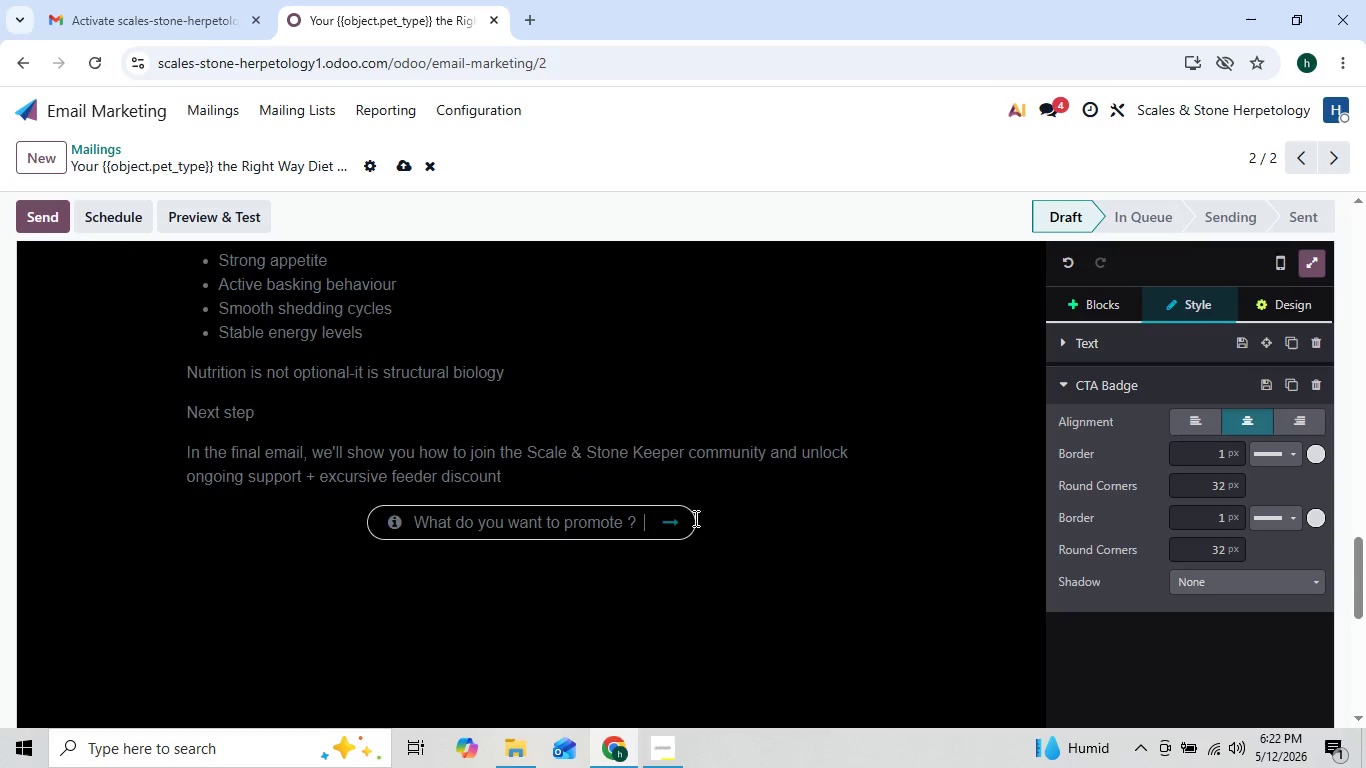 
hold_key(key=Backspace, duration=0.42)
 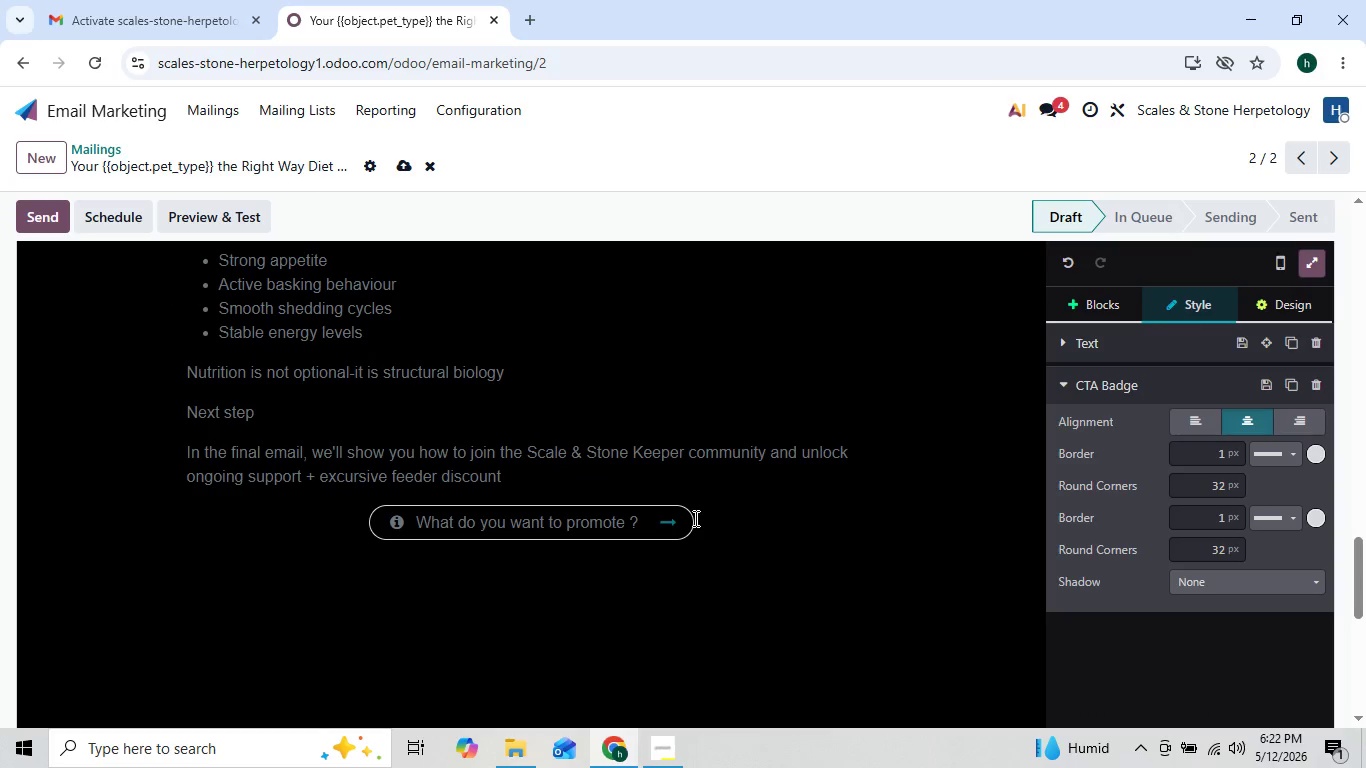 
key(Backspace)
key(Backspace)
key(Backspace)
key(Backspace)
key(Backspace)
key(Backspace)
key(Backspace)
key(Backspace)
key(Backspace)
key(Backspace)
key(Backspace)
key(Backspace)
key(Backspace)
key(Backspace)
key(Backspace)
key(Backspace)
key(Backspace)
key(Backspace)
key(Backspace)
key(Backspace)
key(Backspace)
key(Backspace)
key(Backspace)
key(Backspace)
key(Backspace)
key(Backspace)
key(Backspace)
key(Backspace)
key(Backspace)
key(Backspace)
type(Download FEe)
key(Backspace)
key(Backspace)
type(eeding Schedule Guide)
 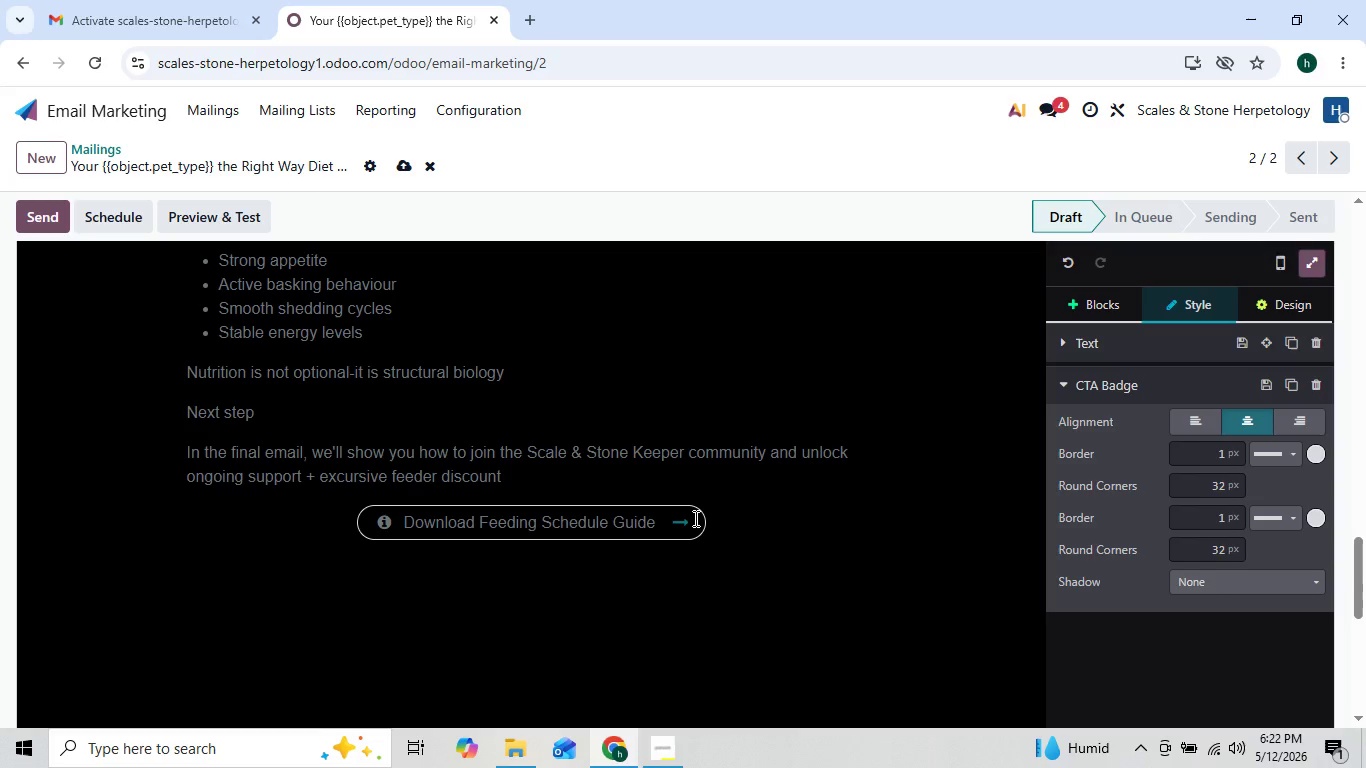 
key(ArrowLeft)
 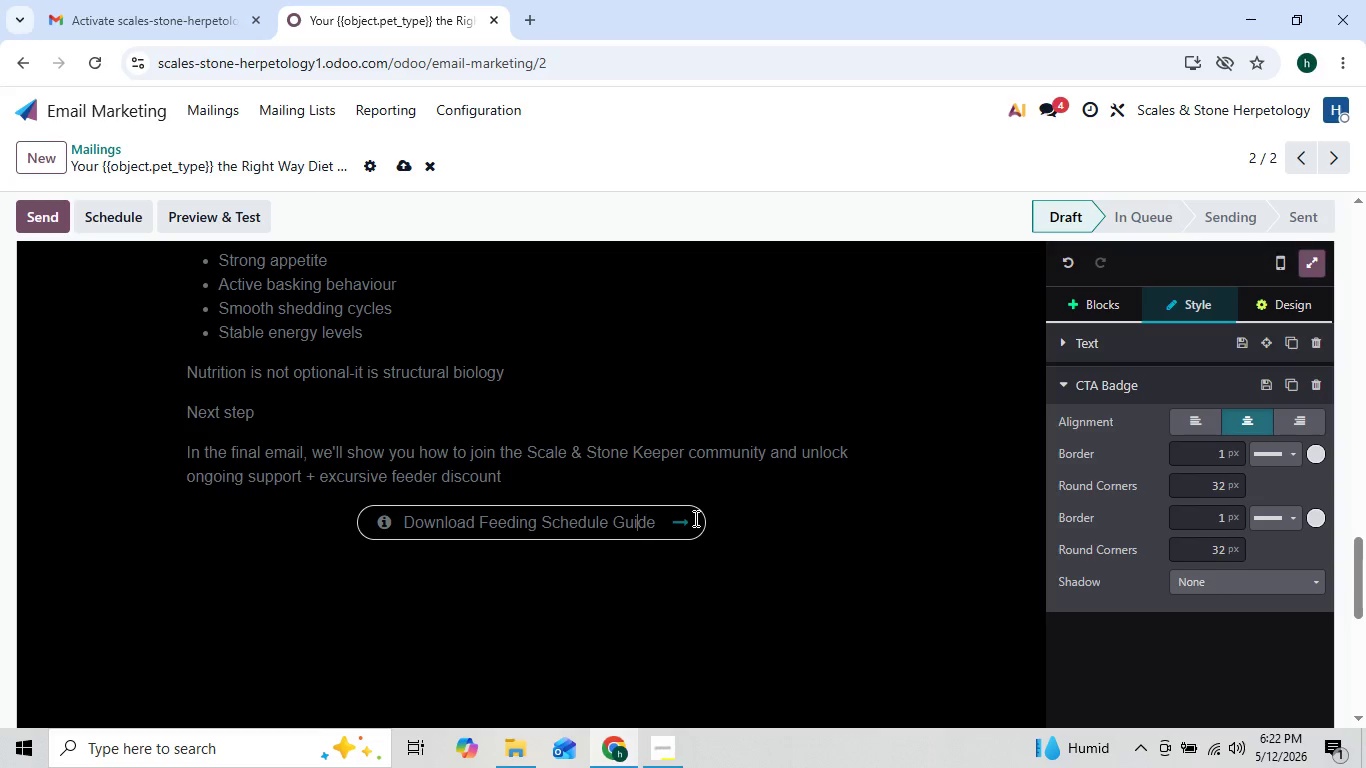 
key(ArrowLeft)
 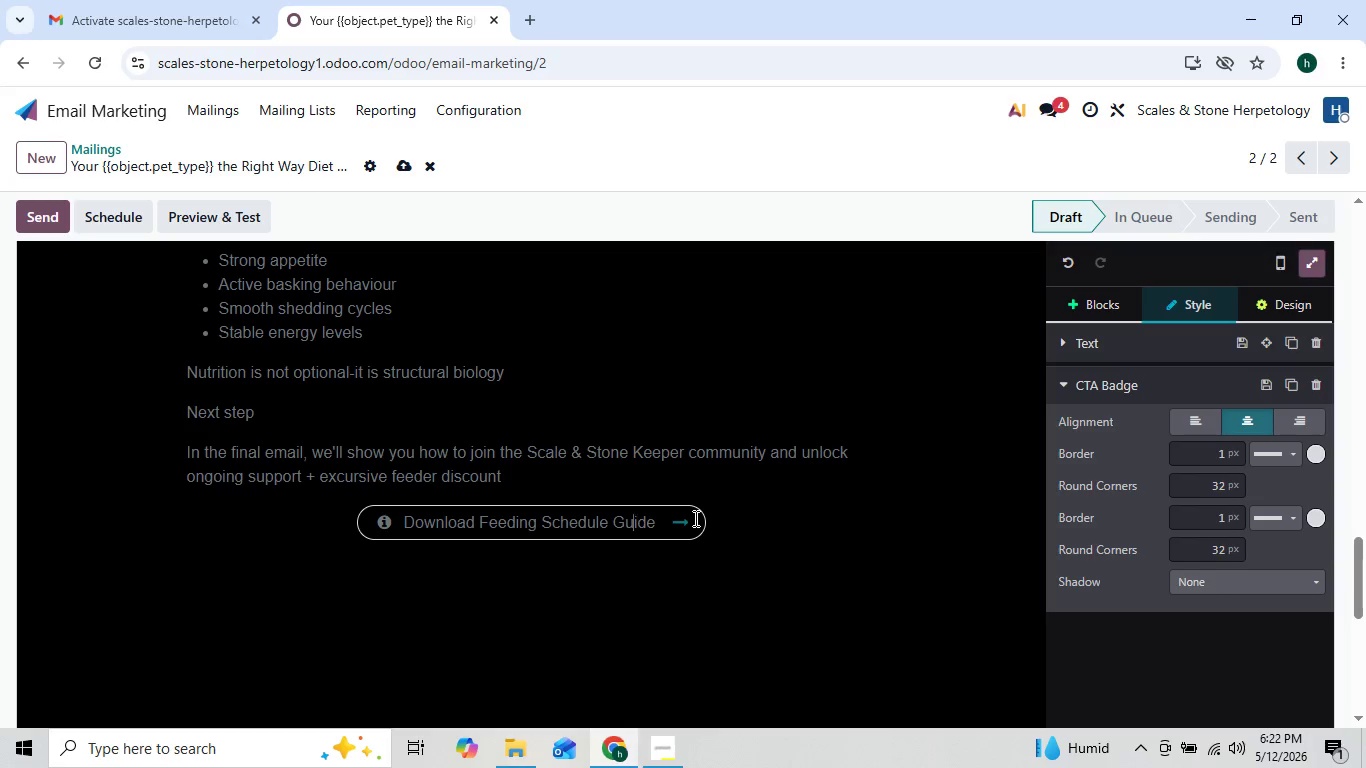 
key(ArrowLeft)
 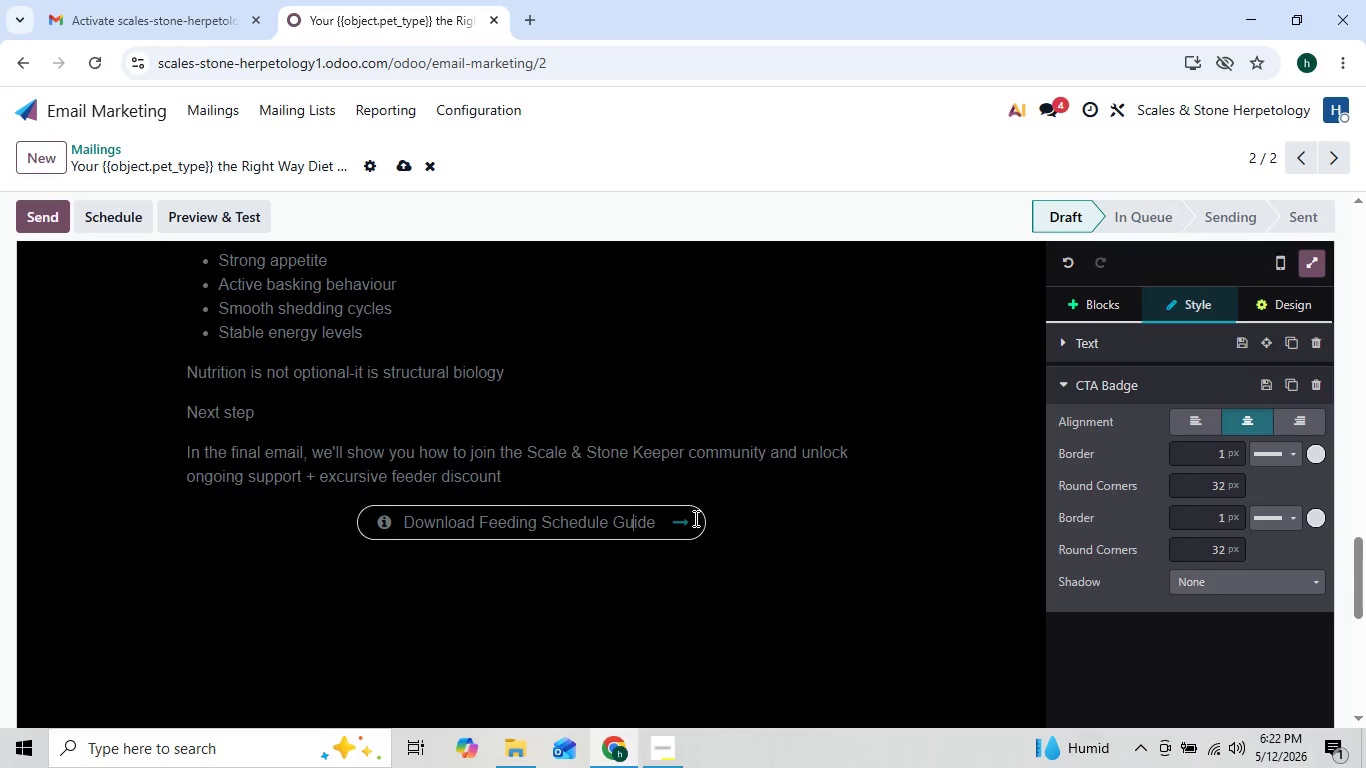 
key(ArrowLeft)
 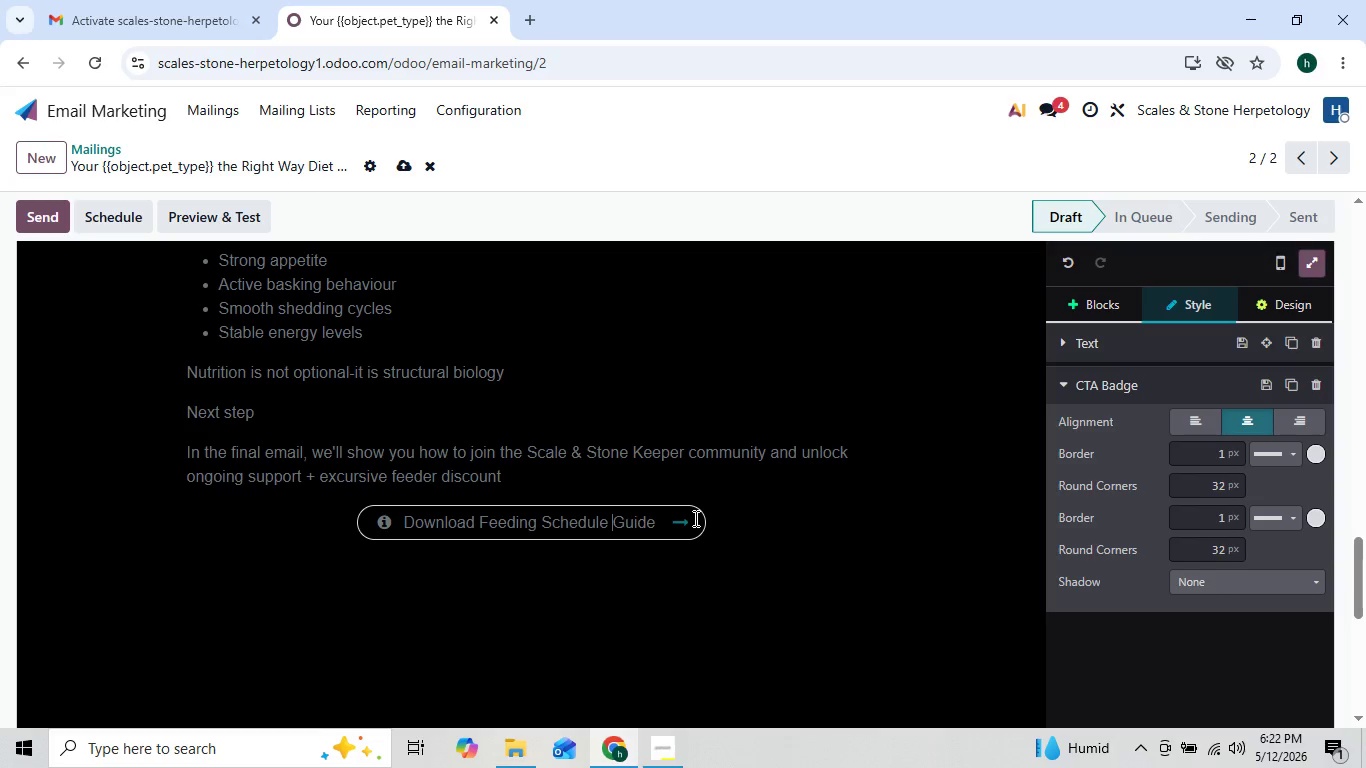 
key(ArrowLeft)
 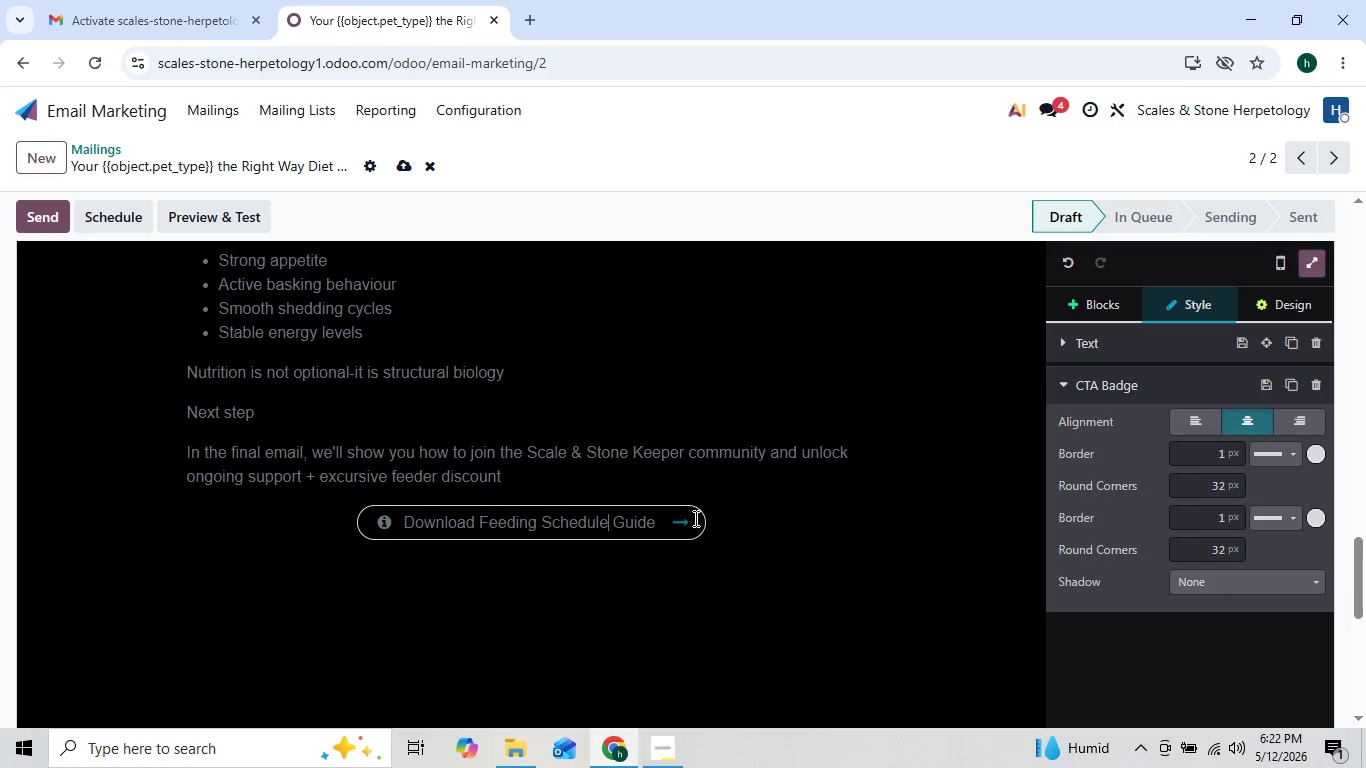 
key(ArrowLeft)
 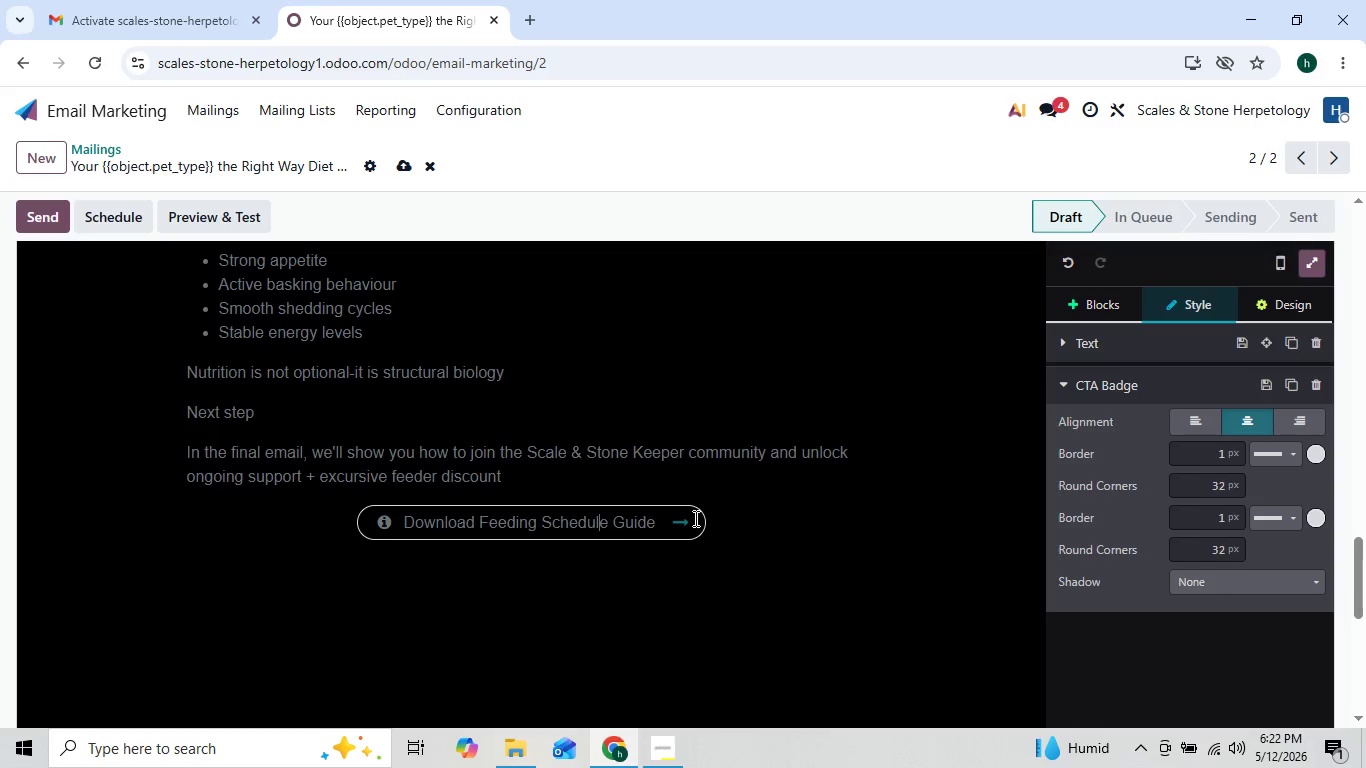 
key(ArrowLeft)
 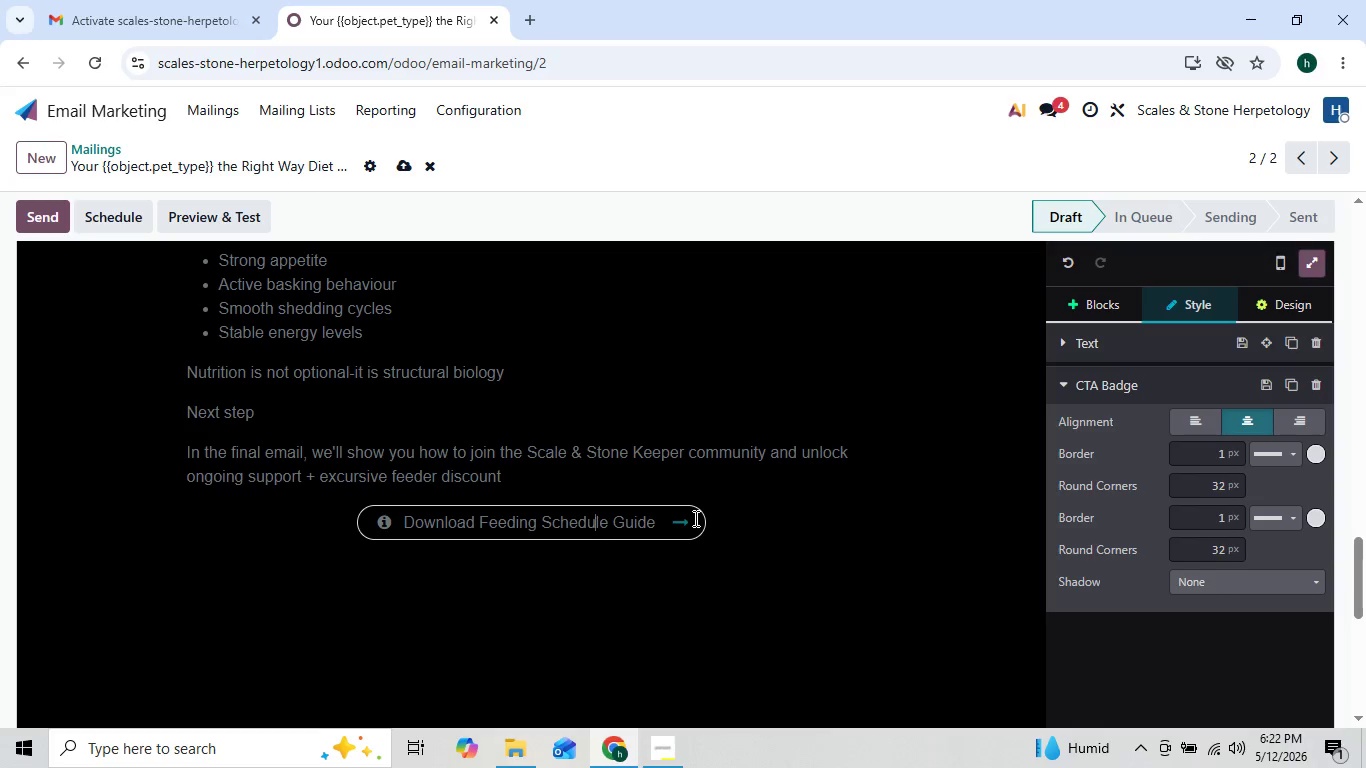 
key(ArrowLeft)
 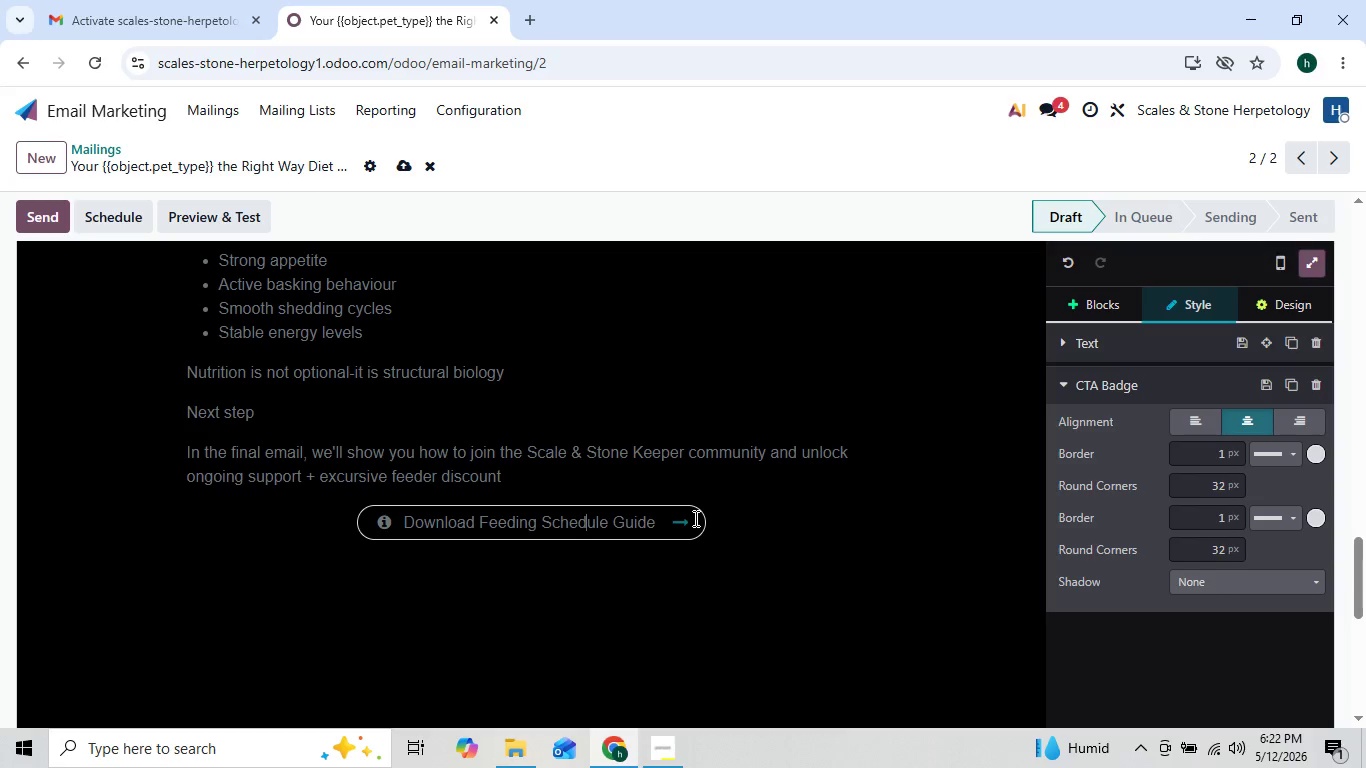 
key(ArrowLeft)
 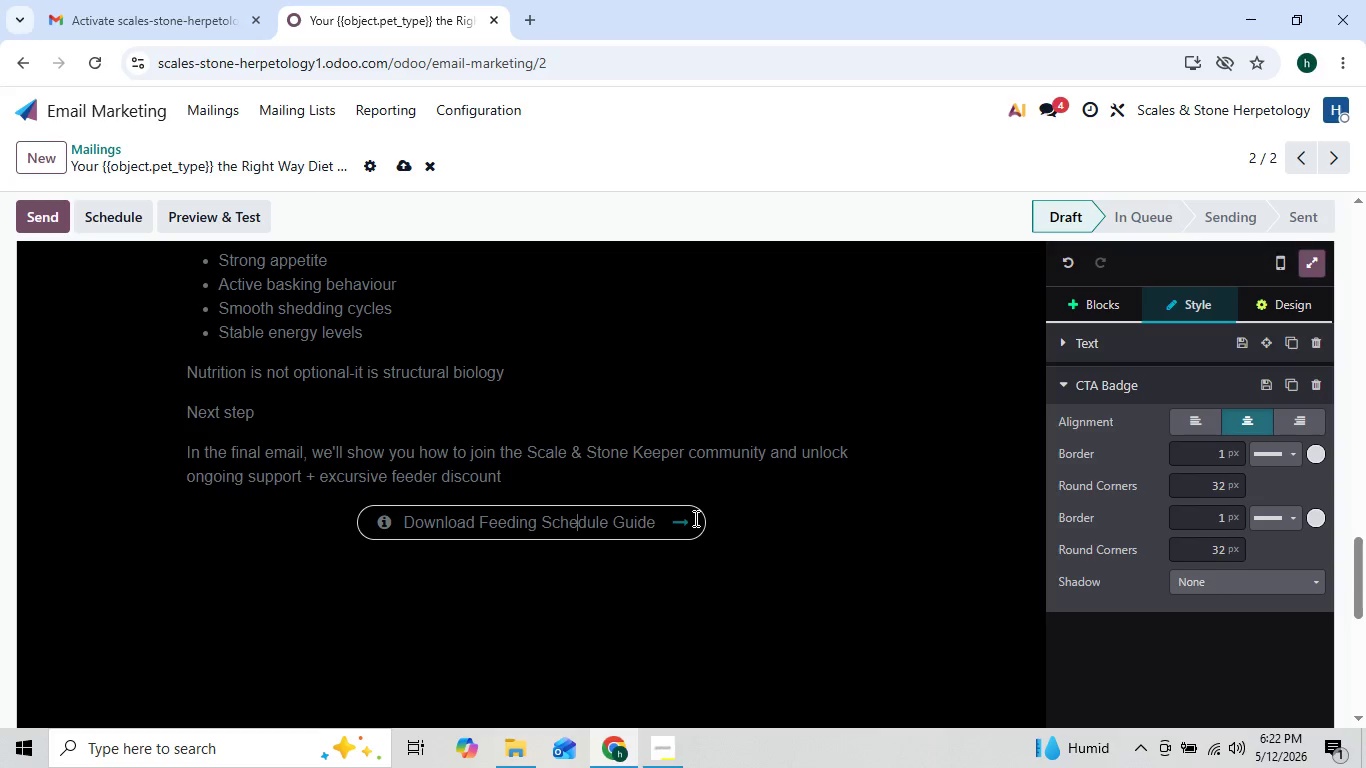 
key(ArrowLeft)
 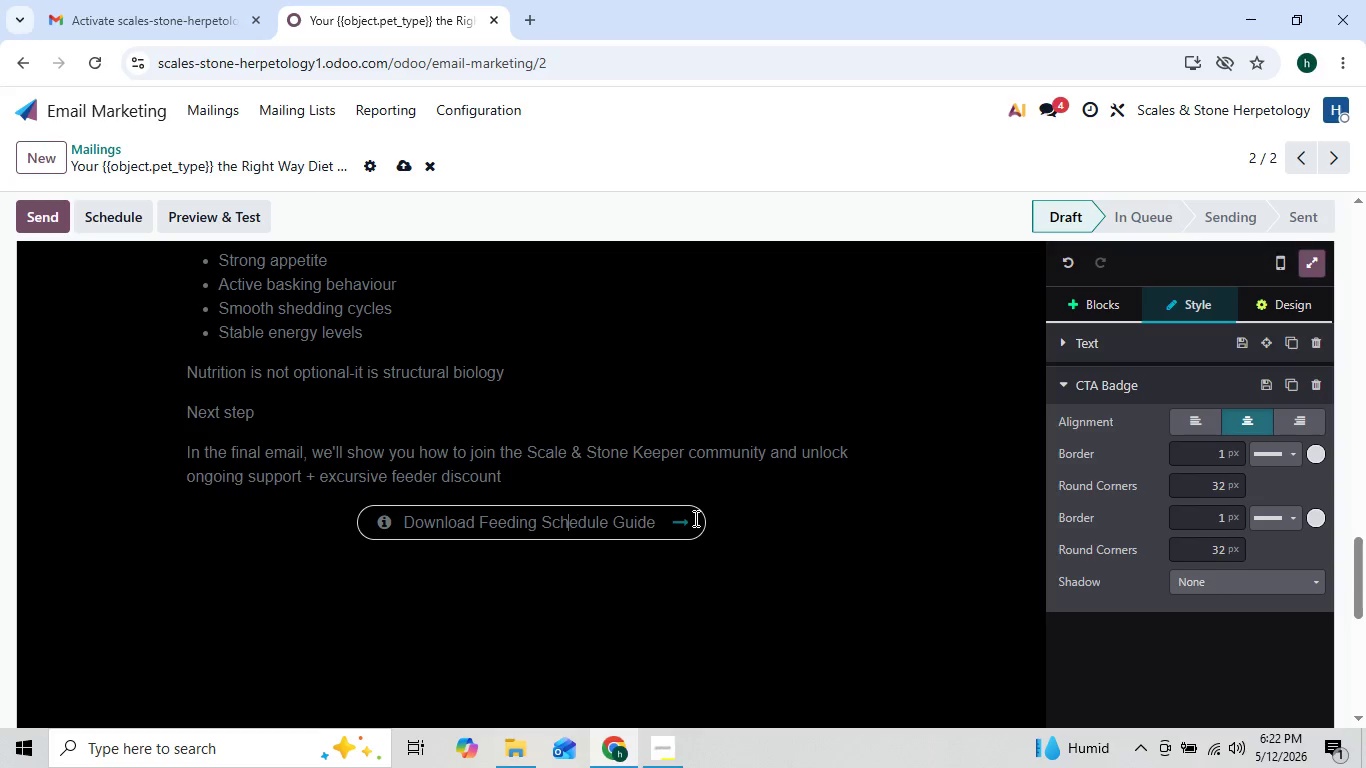 
key(ArrowLeft)
 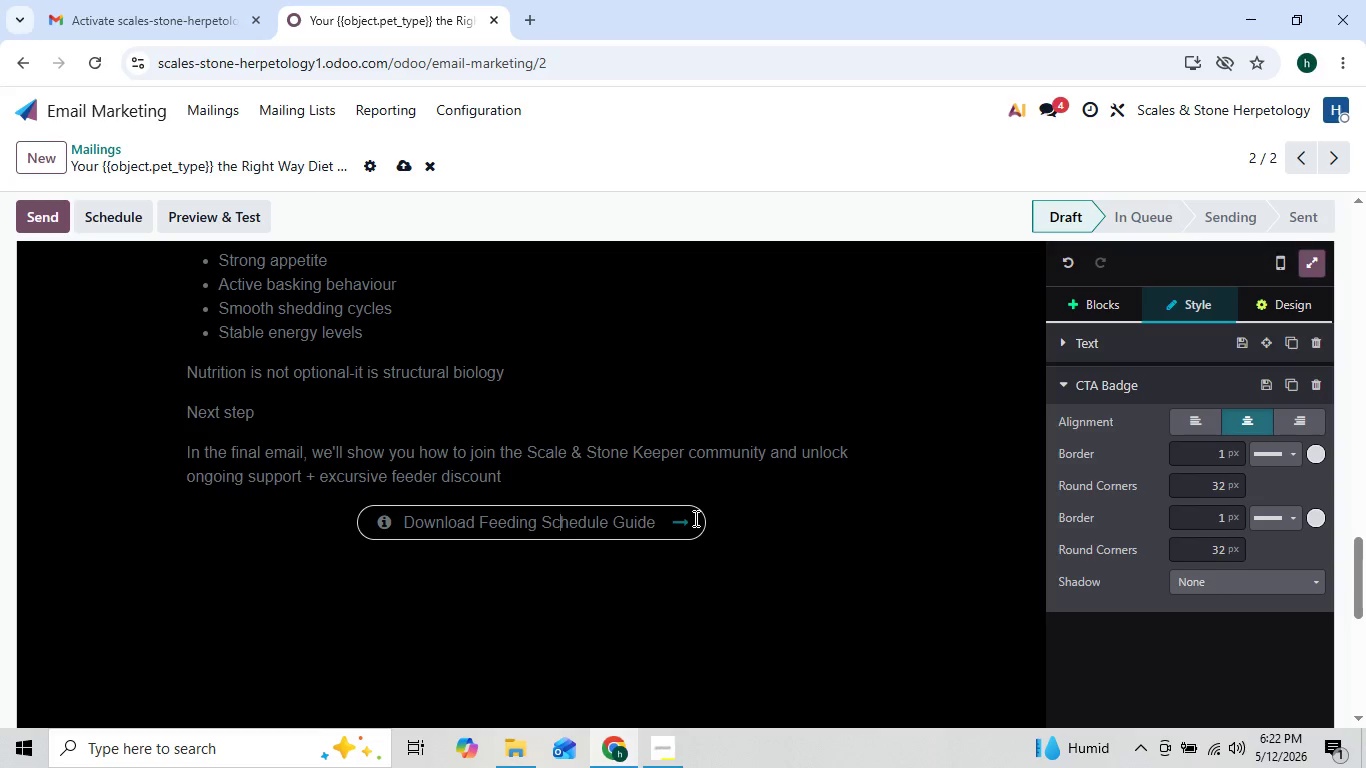 
key(ArrowLeft)
 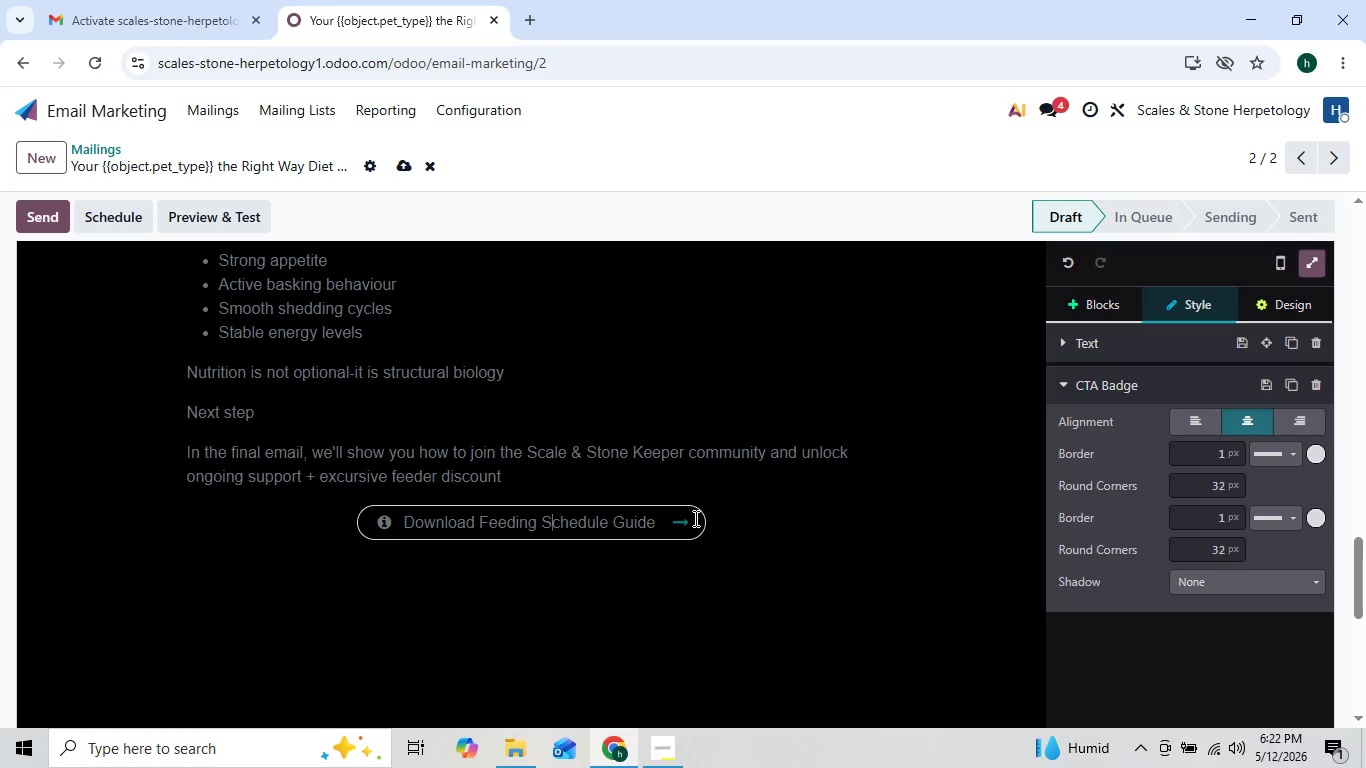 
key(ArrowLeft)
 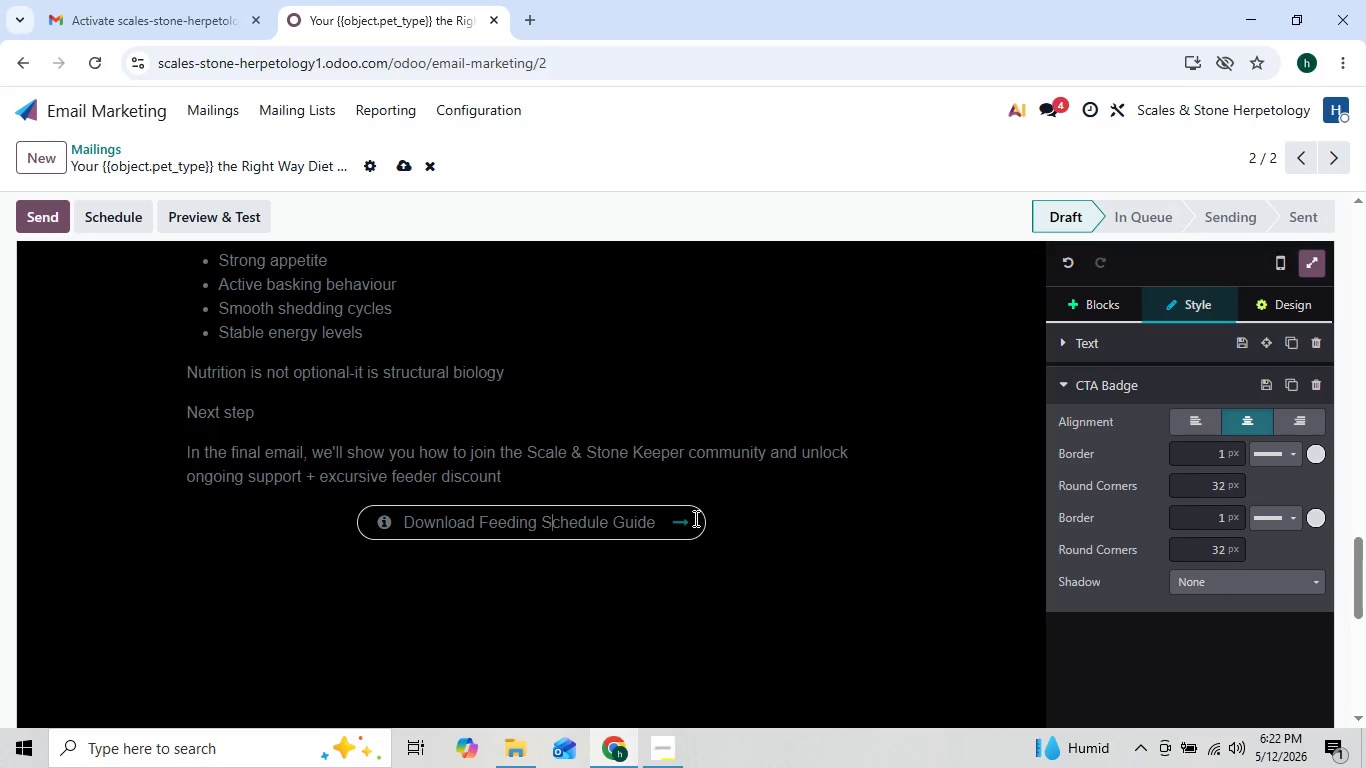 
key(ArrowRight)
 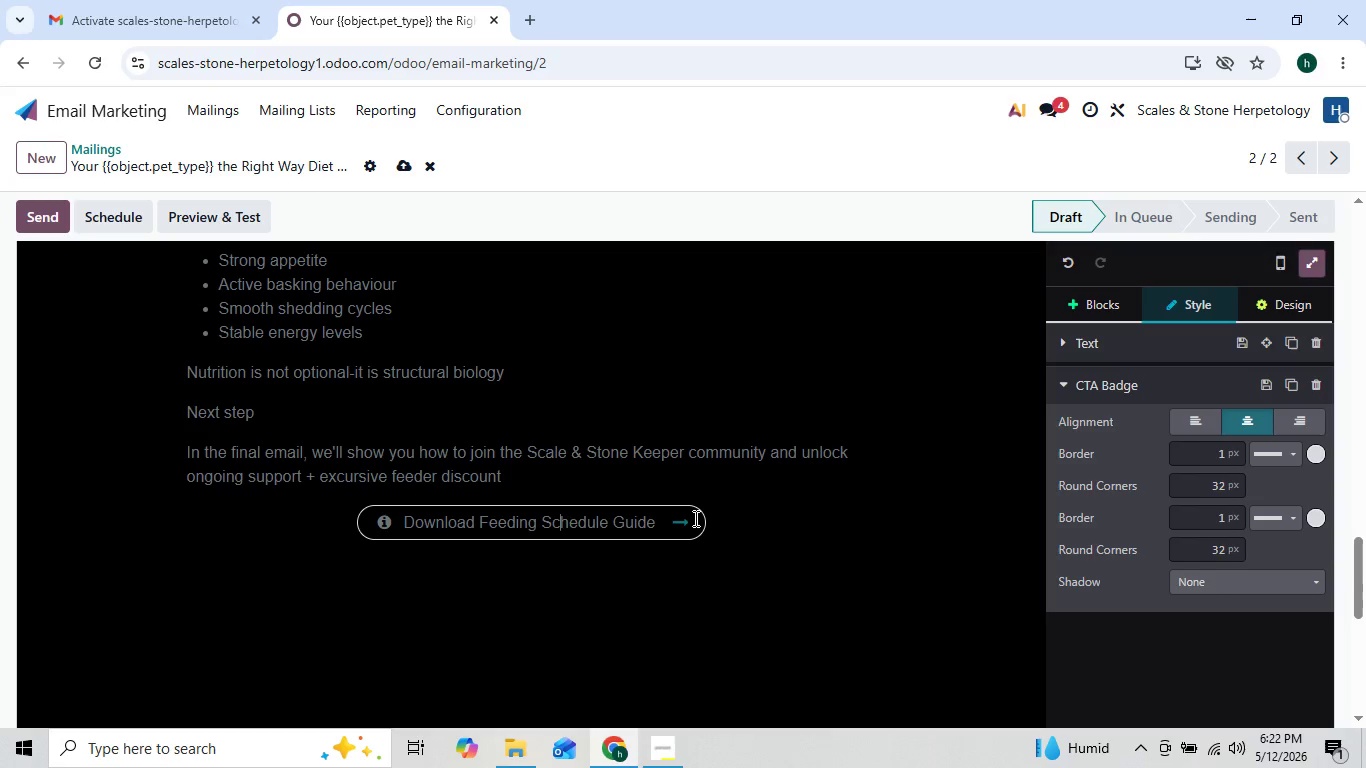 
key(ArrowRight)
 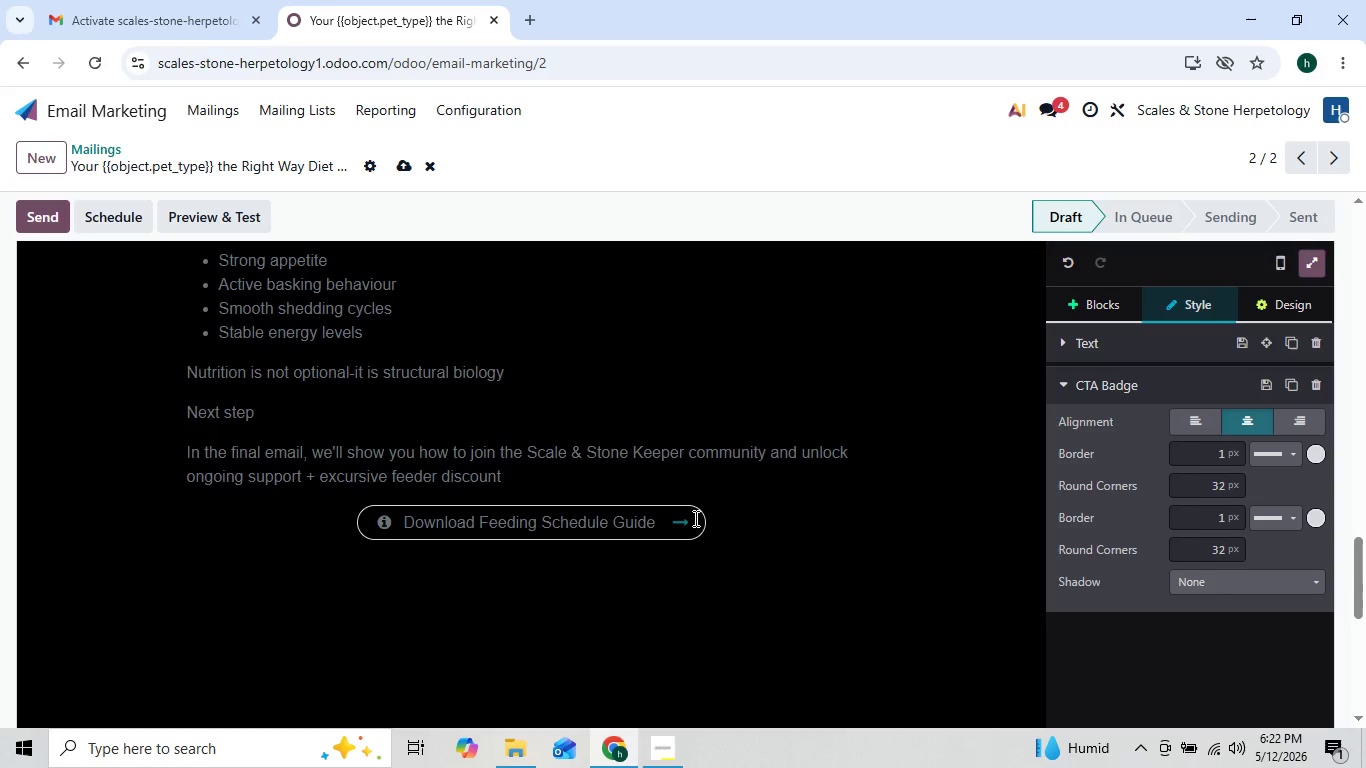 
key(ArrowRight)
 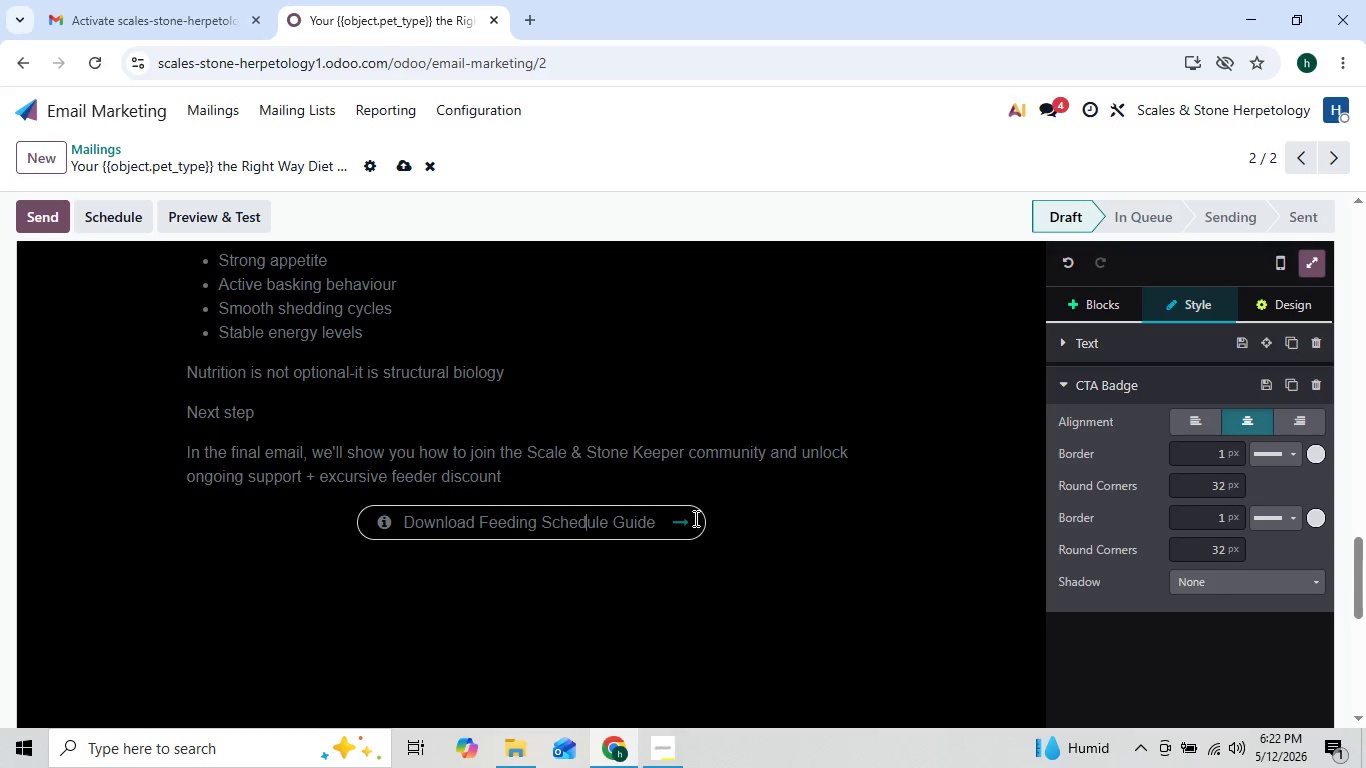 
key(ArrowRight)
 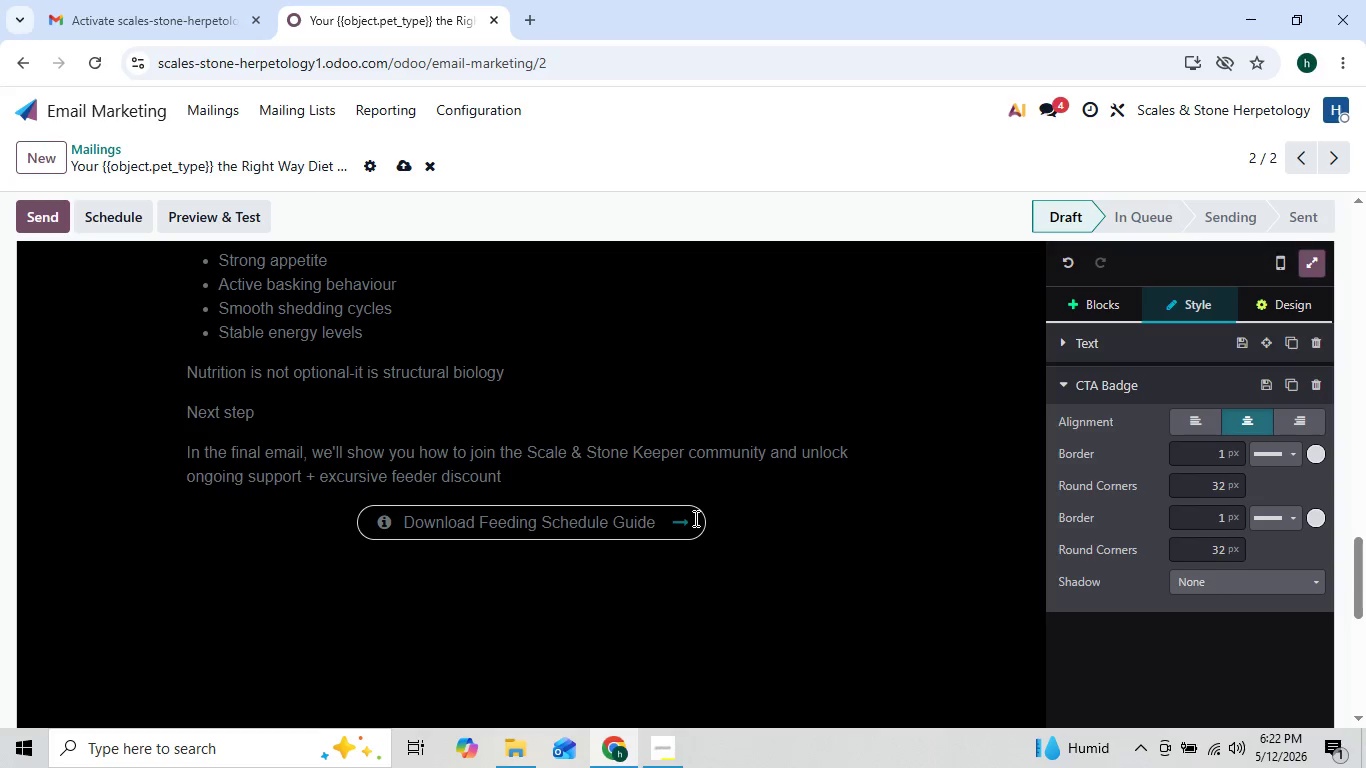 
key(ArrowLeft)
 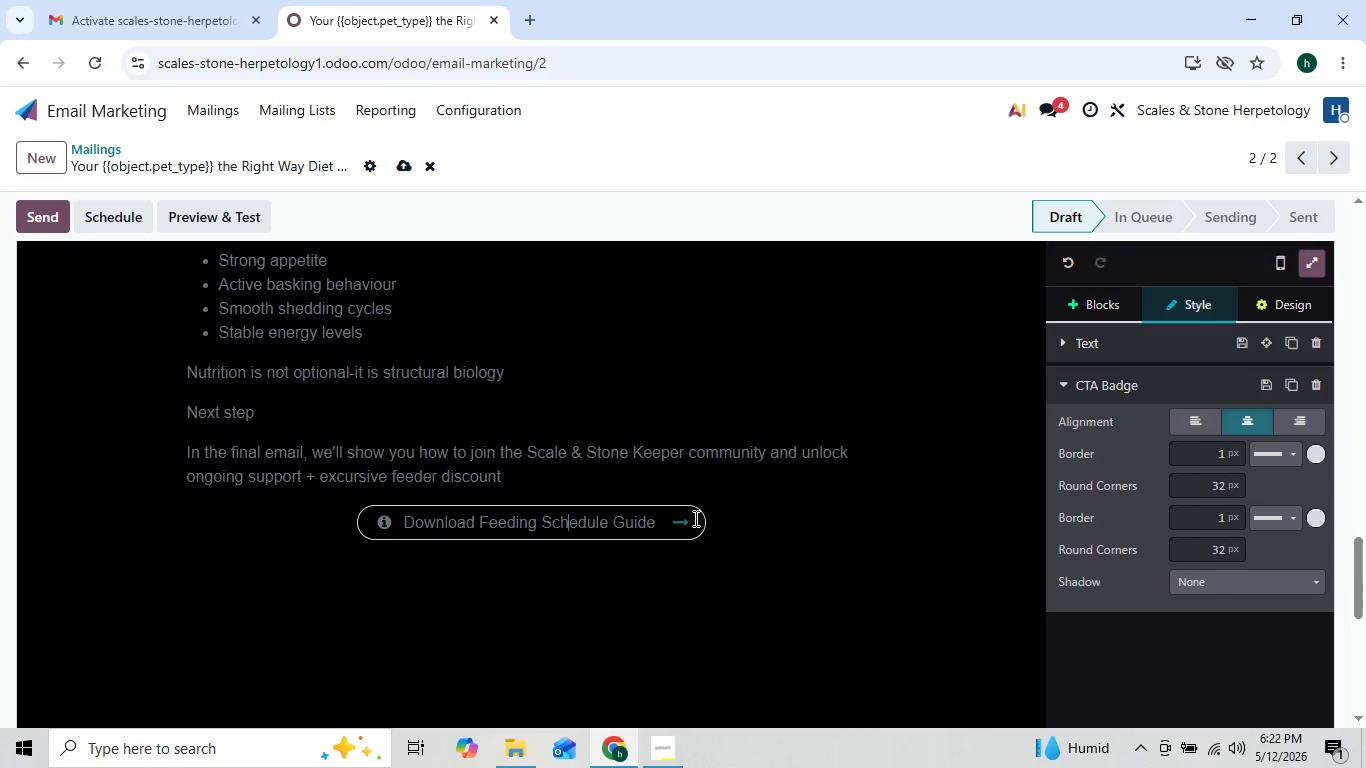 
key(ArrowLeft)
 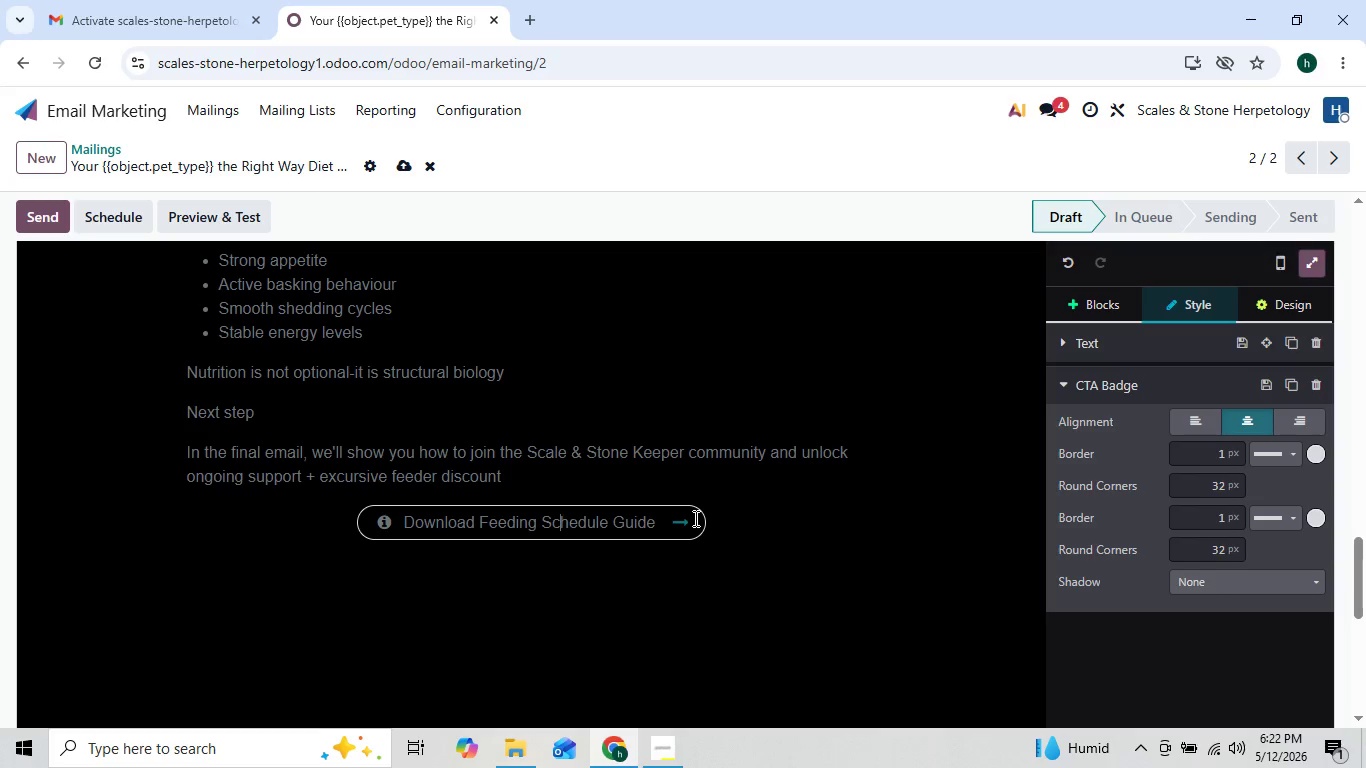 
key(ArrowLeft)
 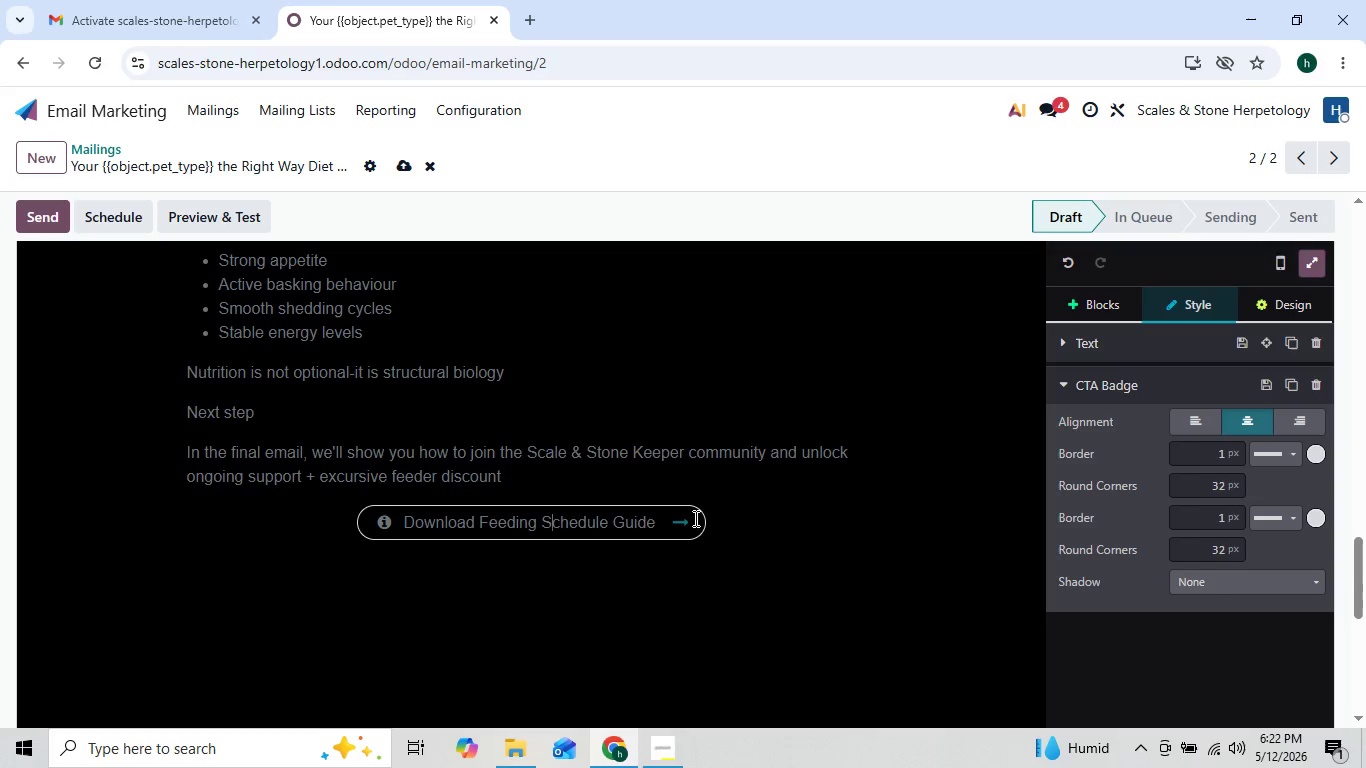 
key(ArrowLeft)
 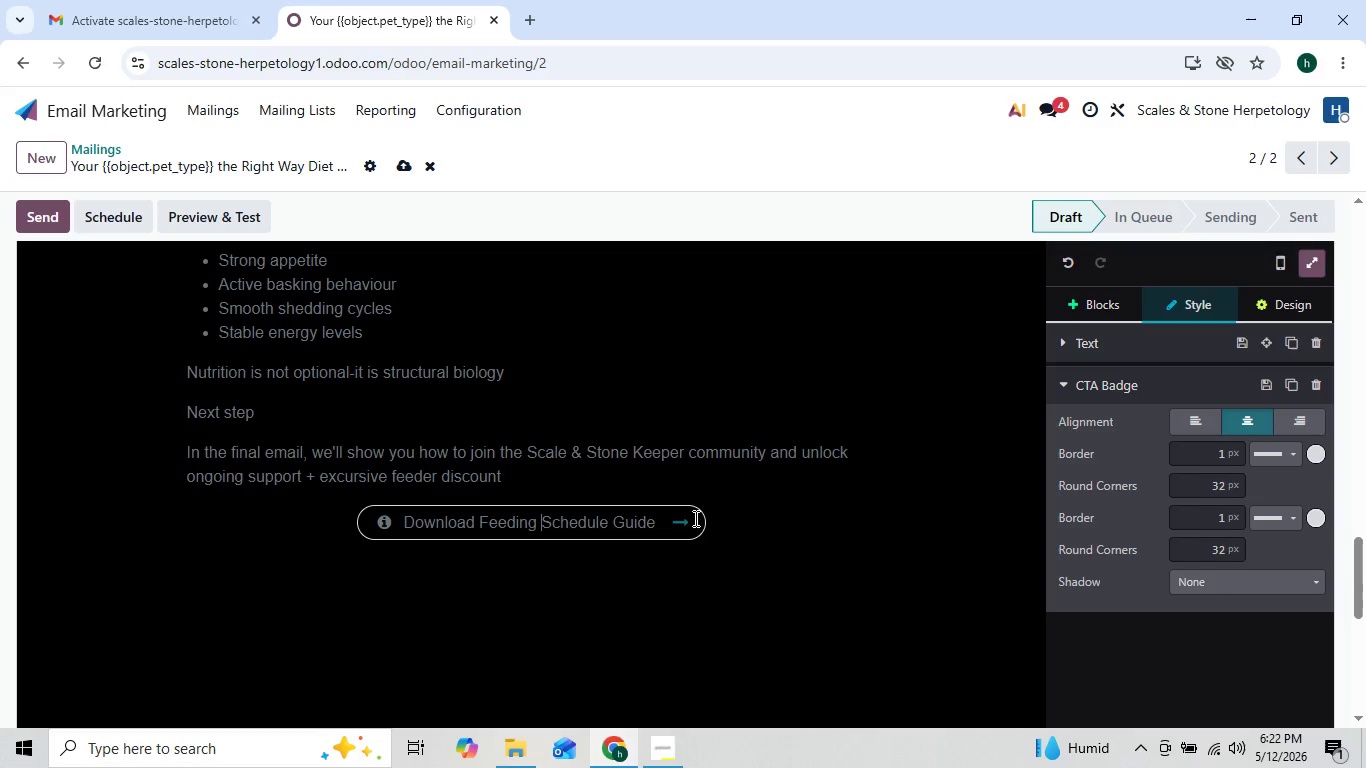 
key(ArrowLeft)
 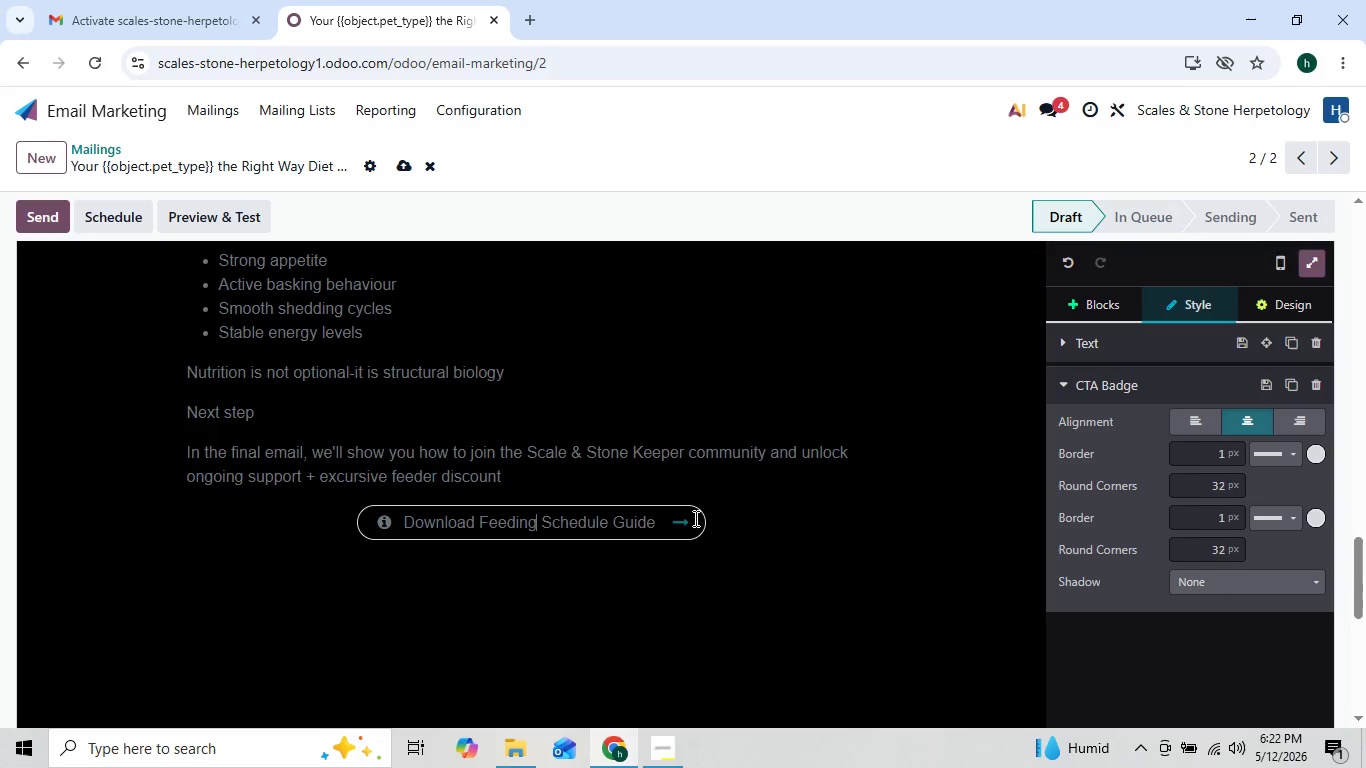 
key(ArrowLeft)
 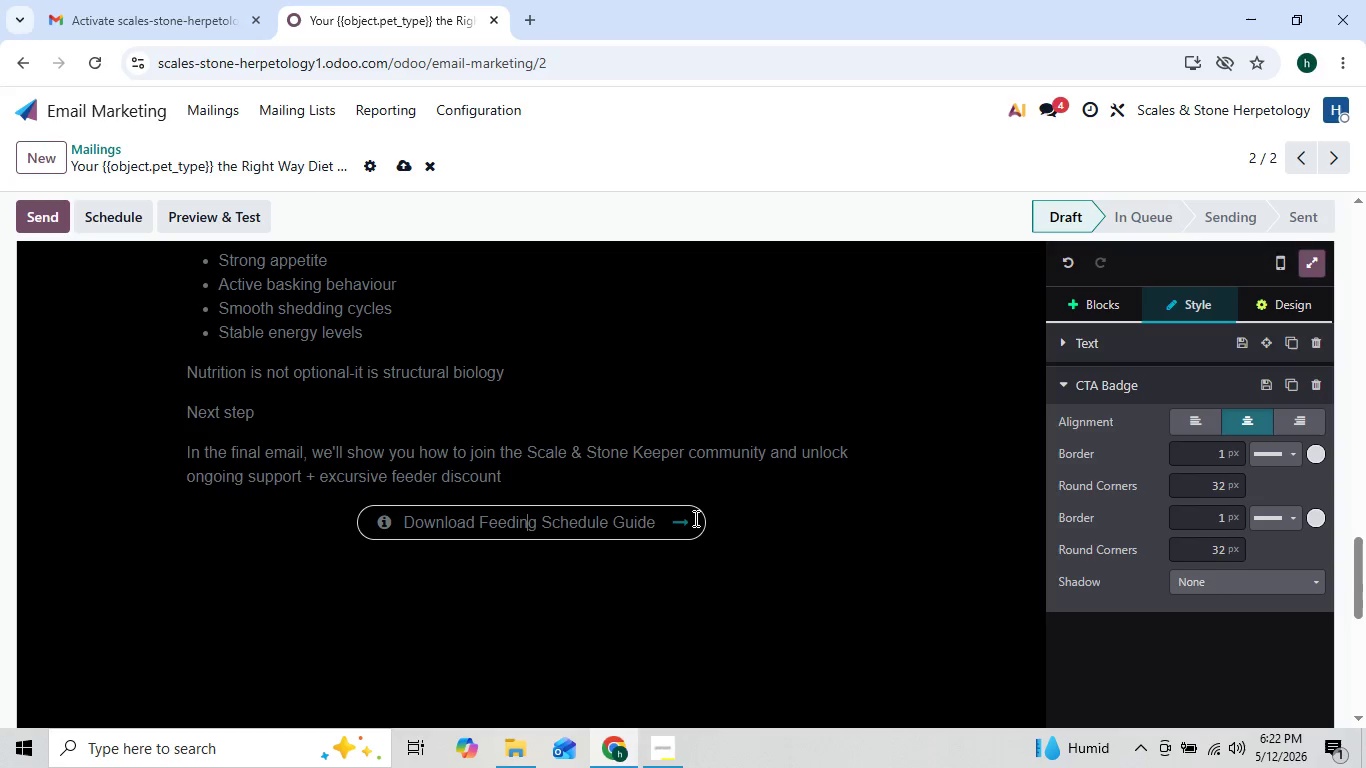 
key(ArrowLeft)
 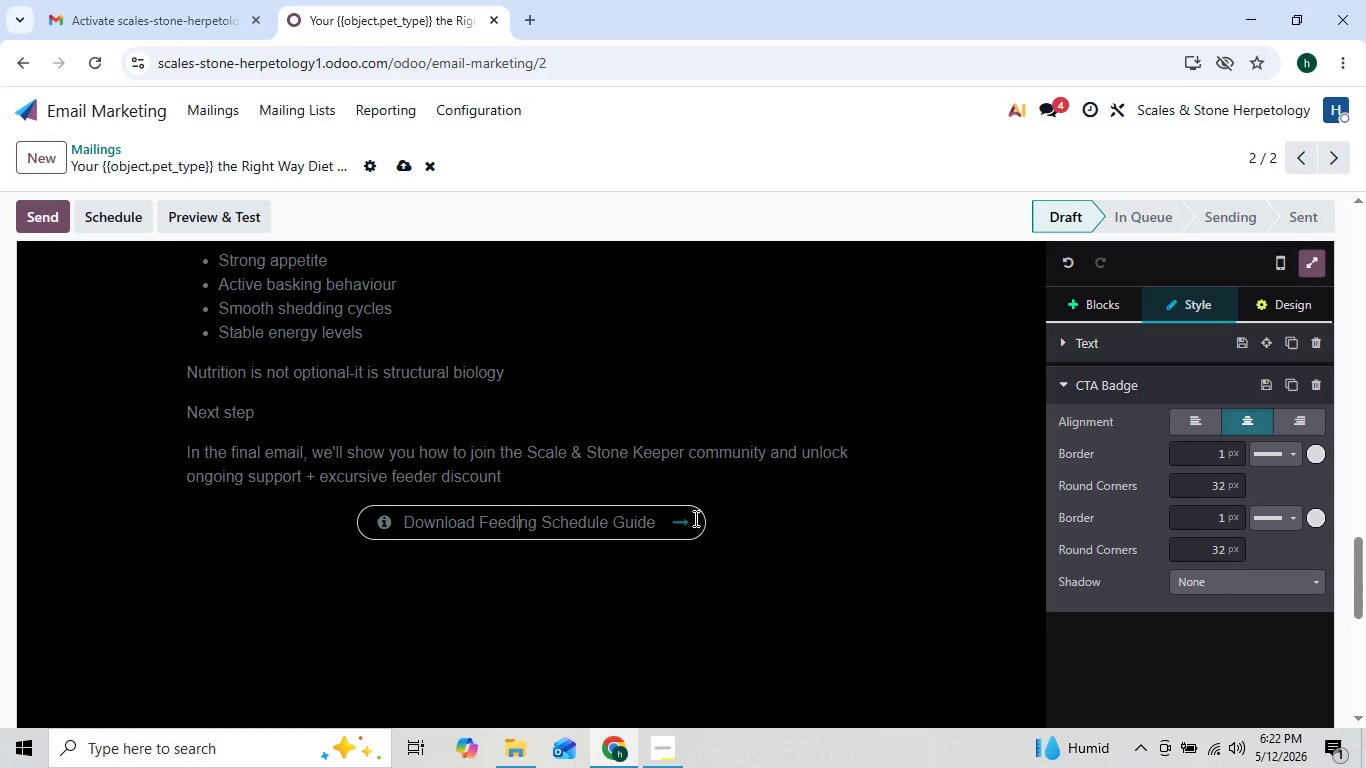 
key(ArrowLeft)
 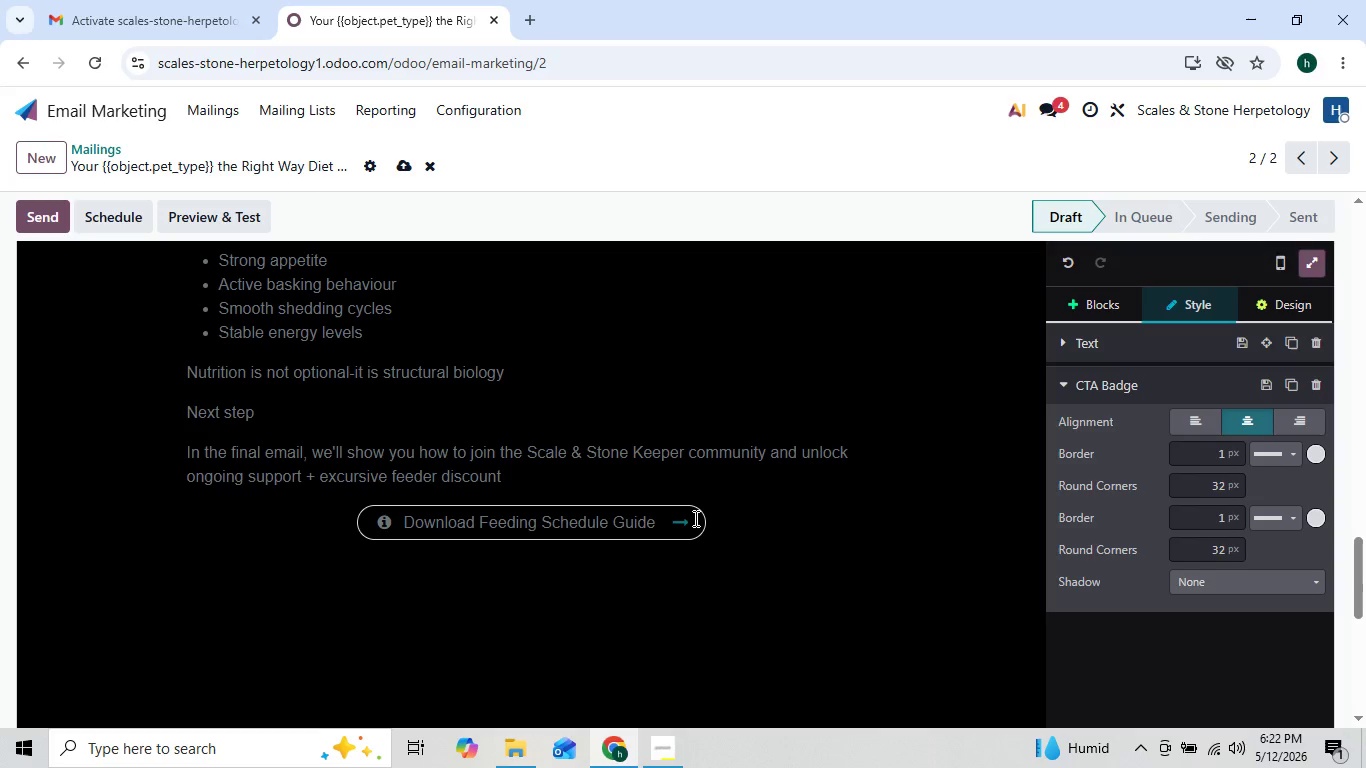 
key(ArrowLeft)
 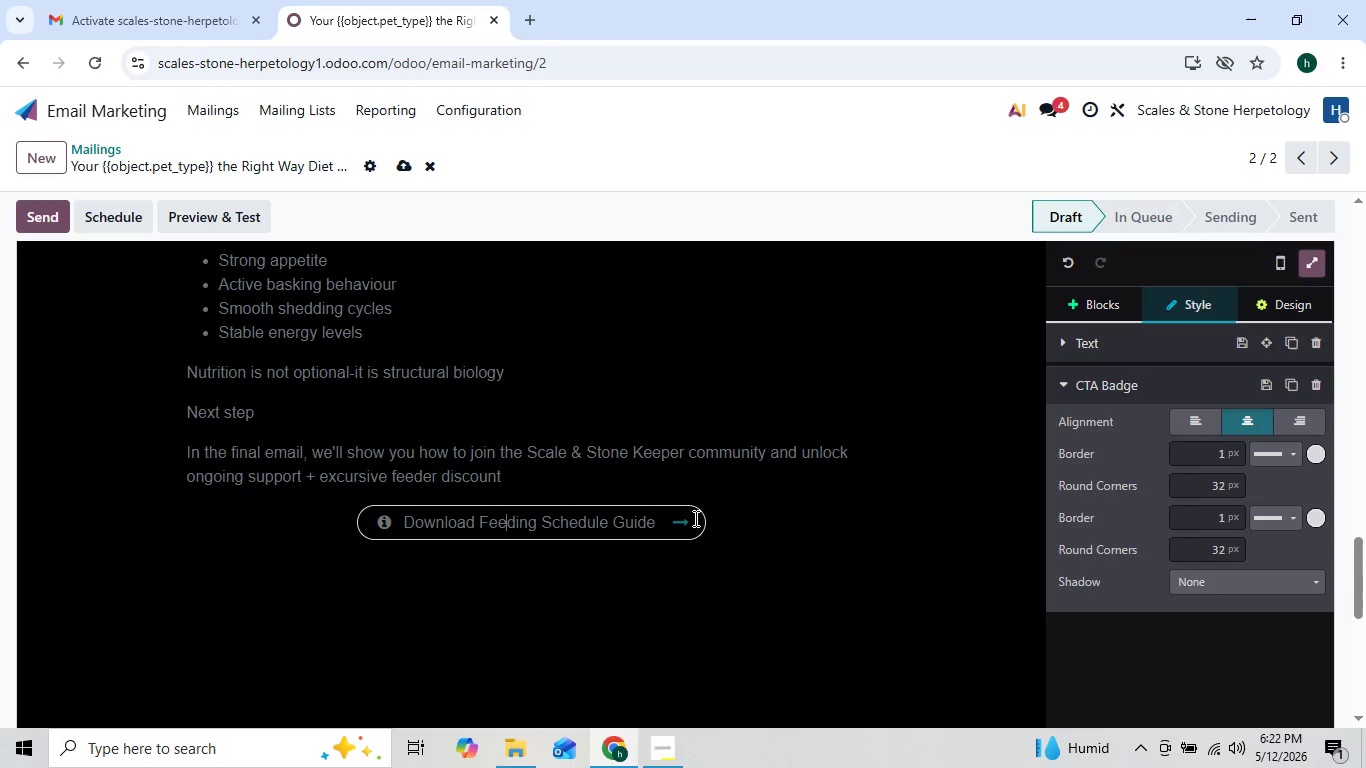 
key(ArrowLeft)
 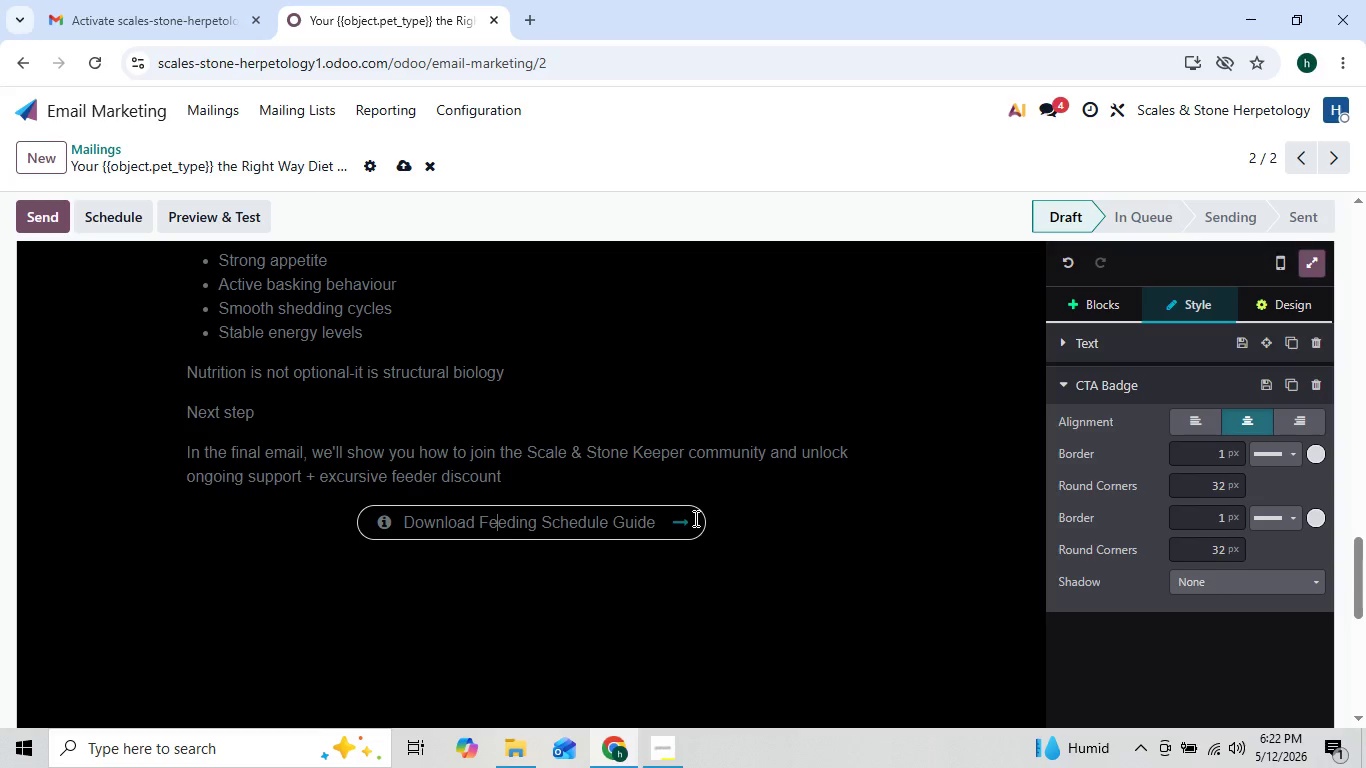 
key(ArrowLeft)
 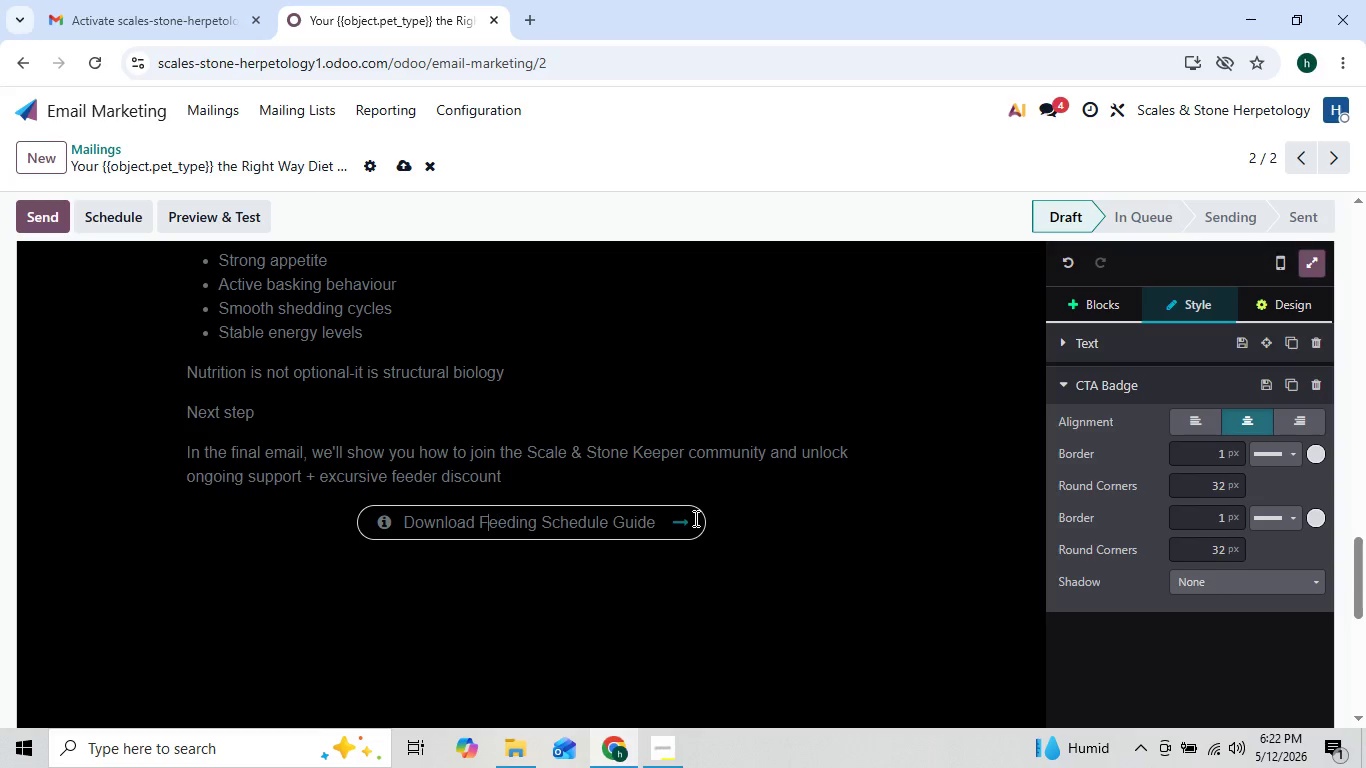 
key(ArrowLeft)
 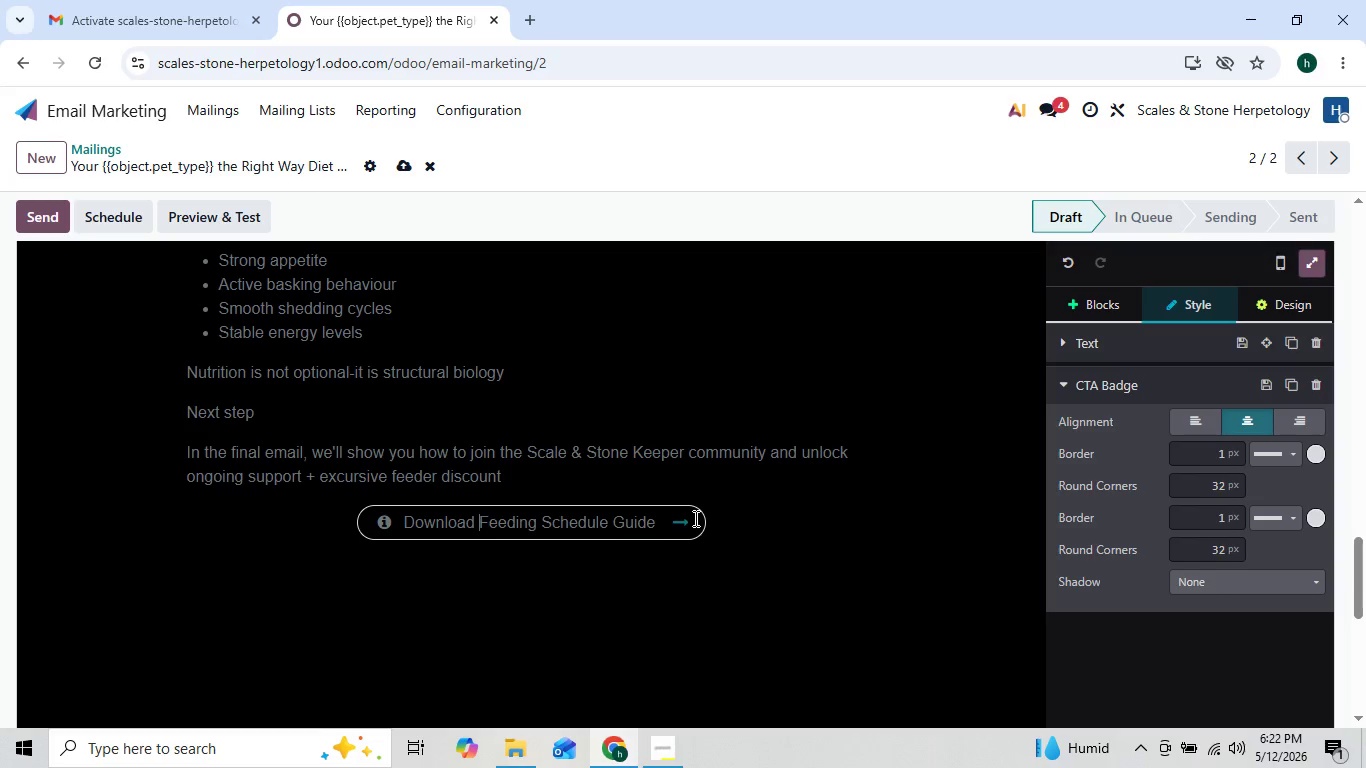 
key(ArrowLeft)
 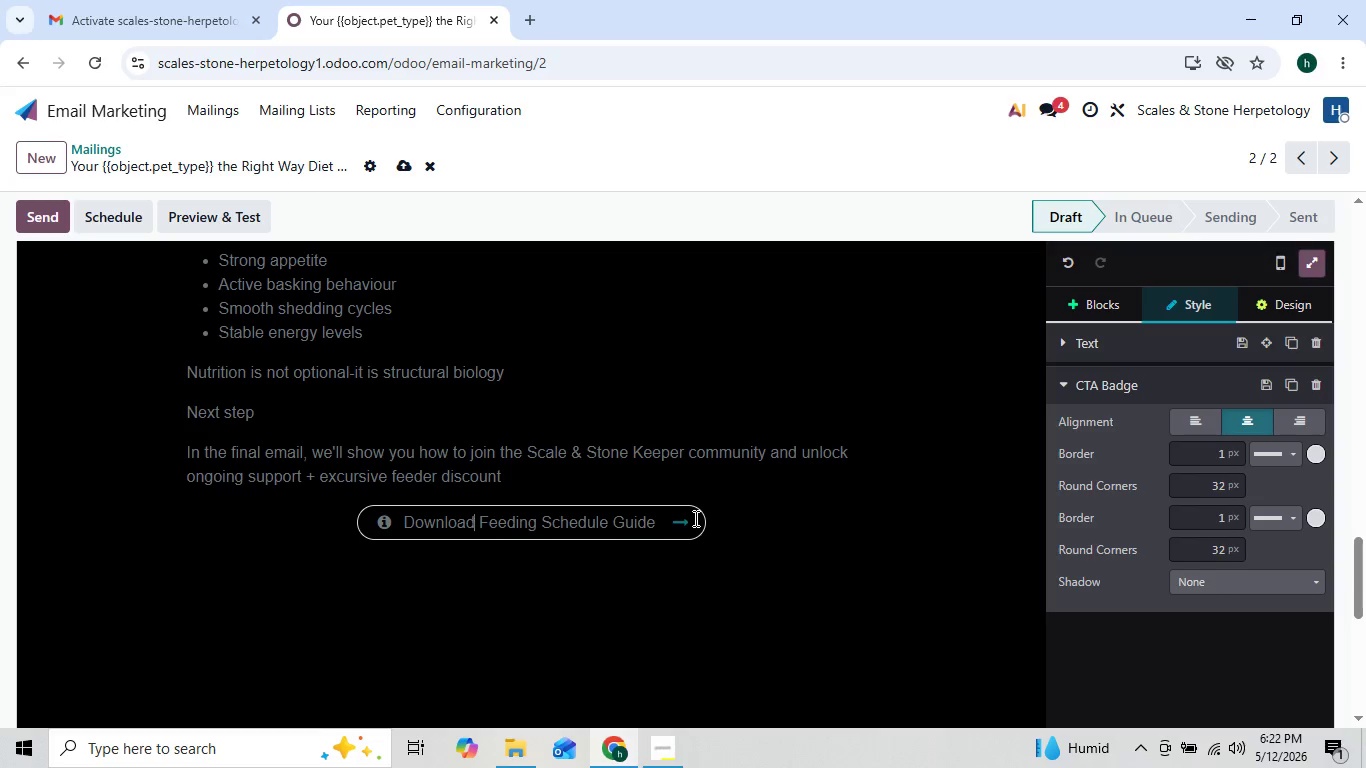 
key(ArrowLeft)
 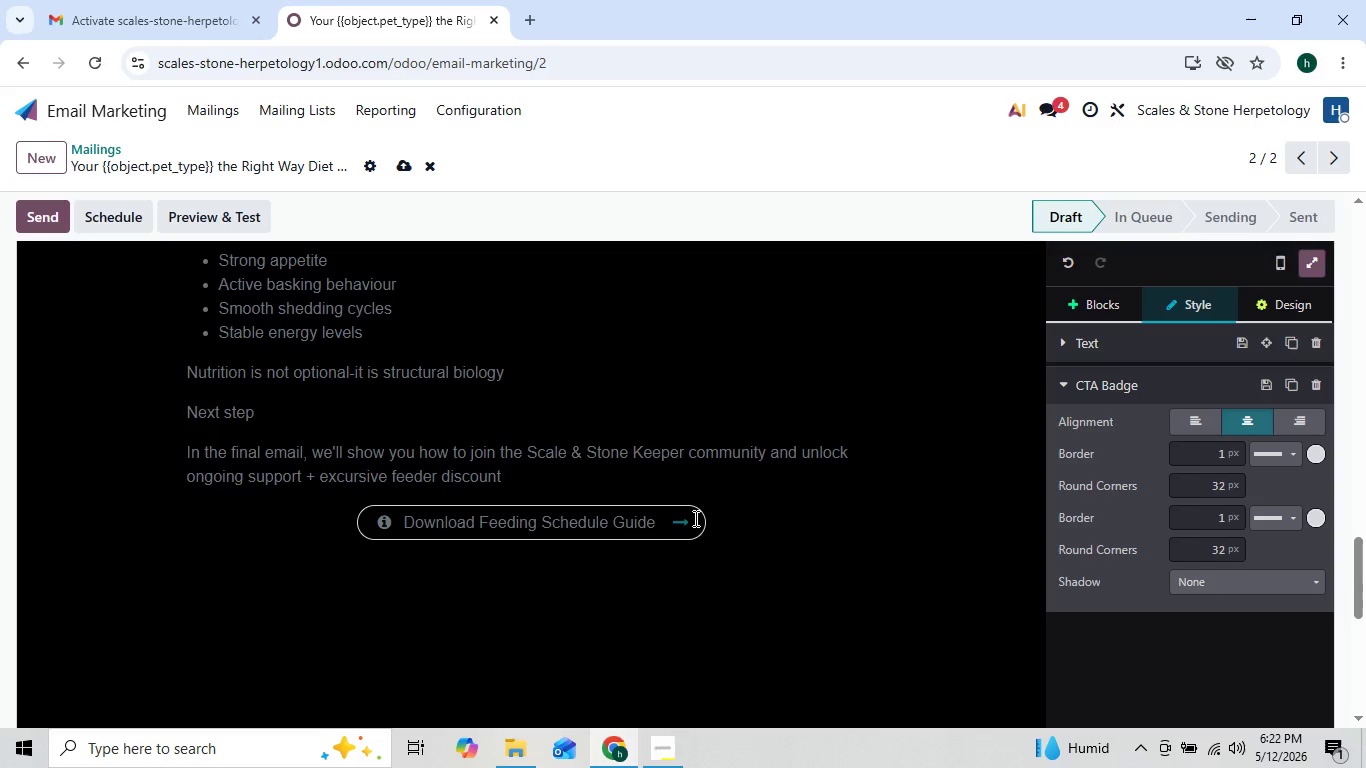 
key(ArrowLeft)
 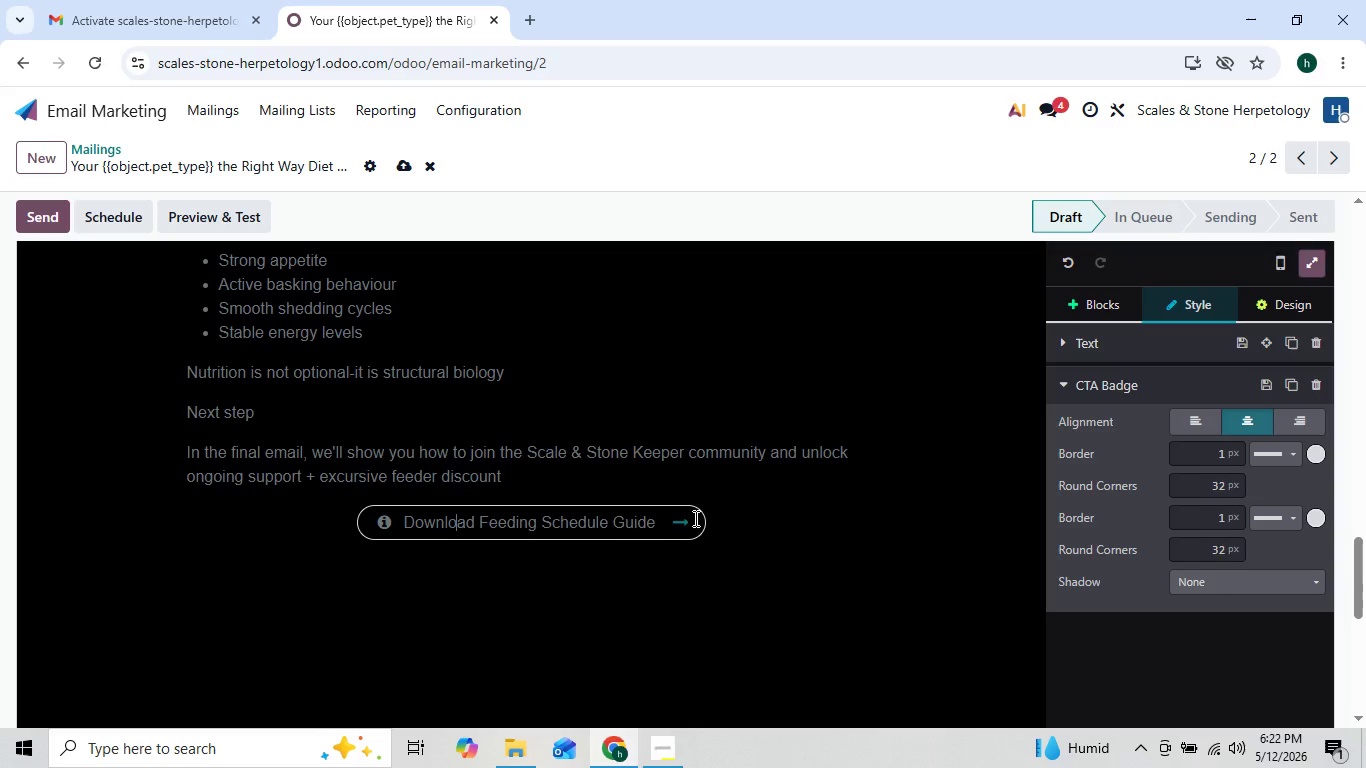 
key(ArrowLeft)
 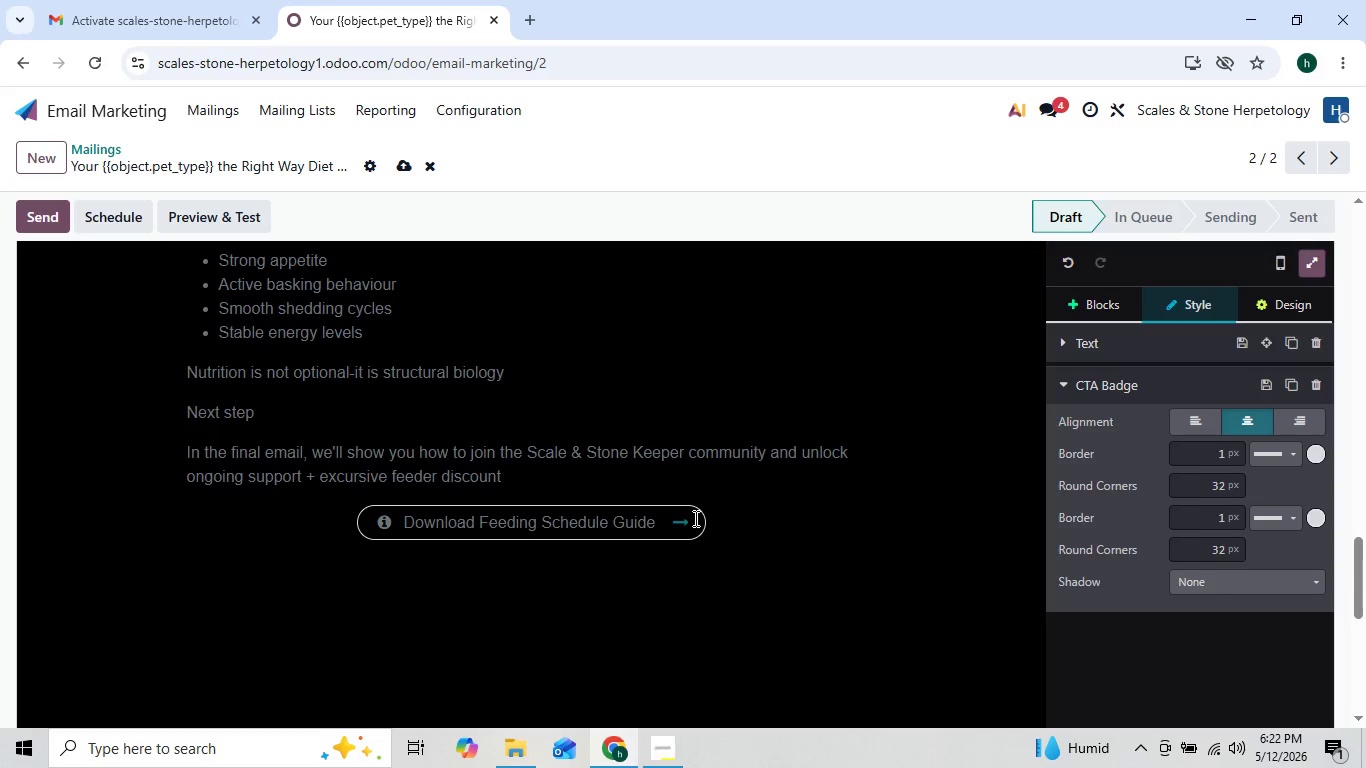 
key(ArrowLeft)
 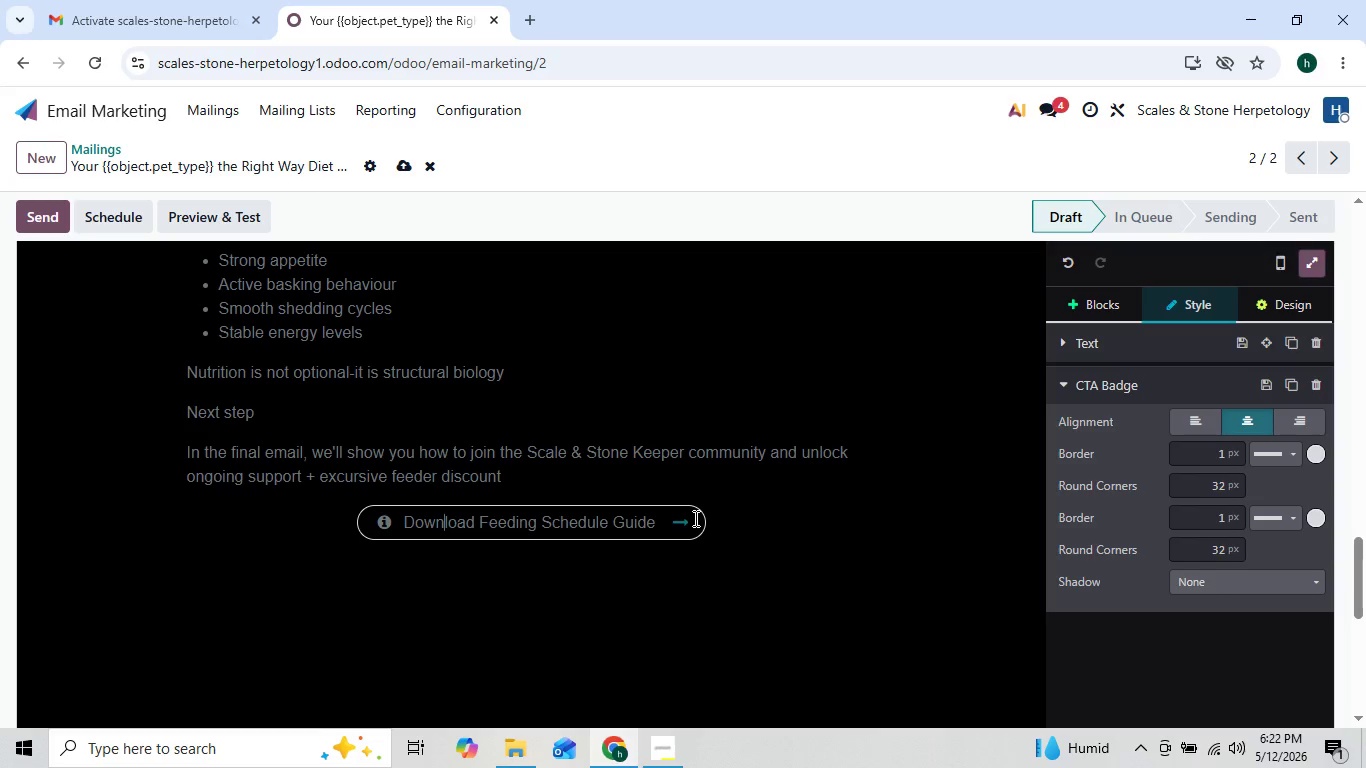 
key(ArrowLeft)
 